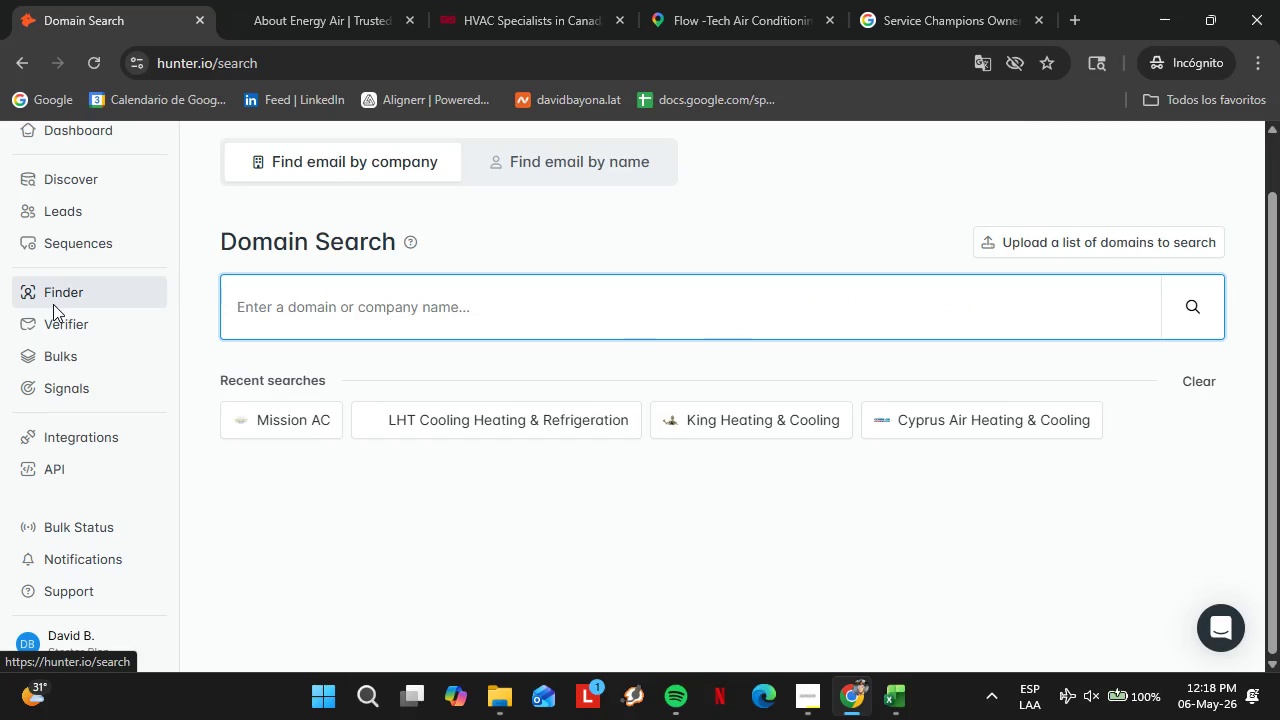 
type(MOUN)
key(Backspace)
key(Backspace)
key(Backspace)
key(Backspace)
type(mountainair.com)
 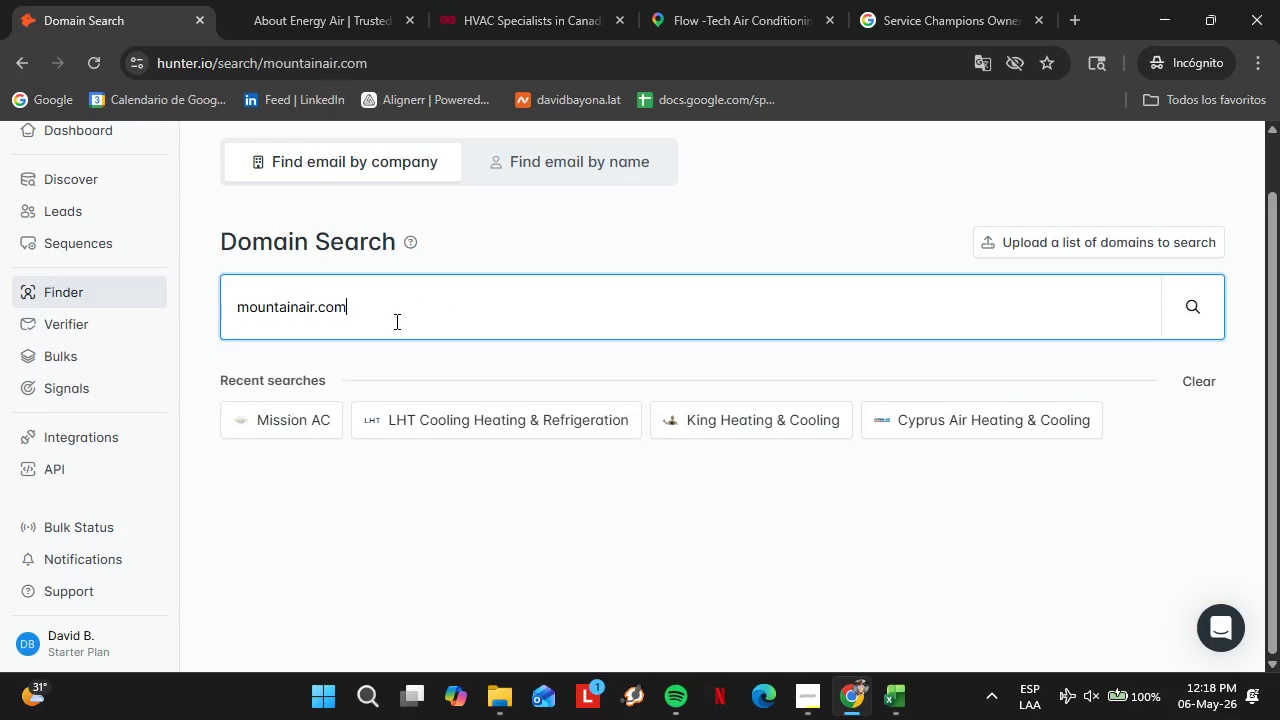 
key(Enter)
 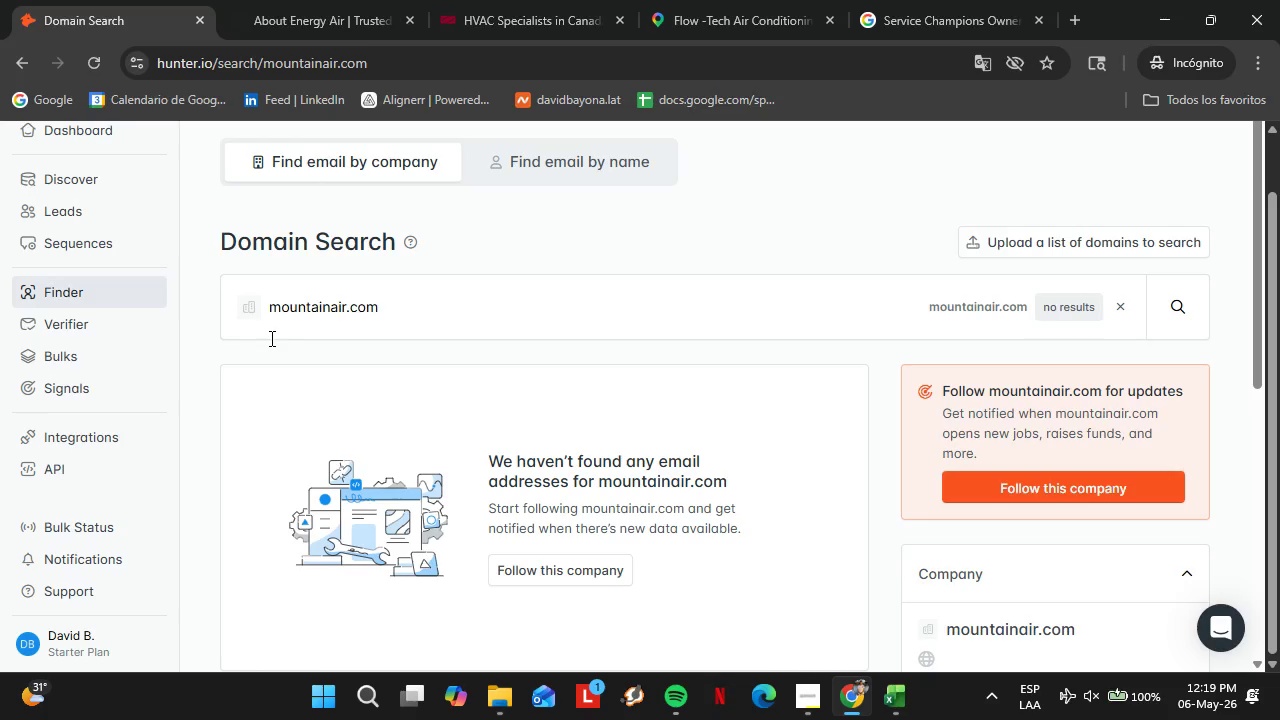 
wait(32.55)
 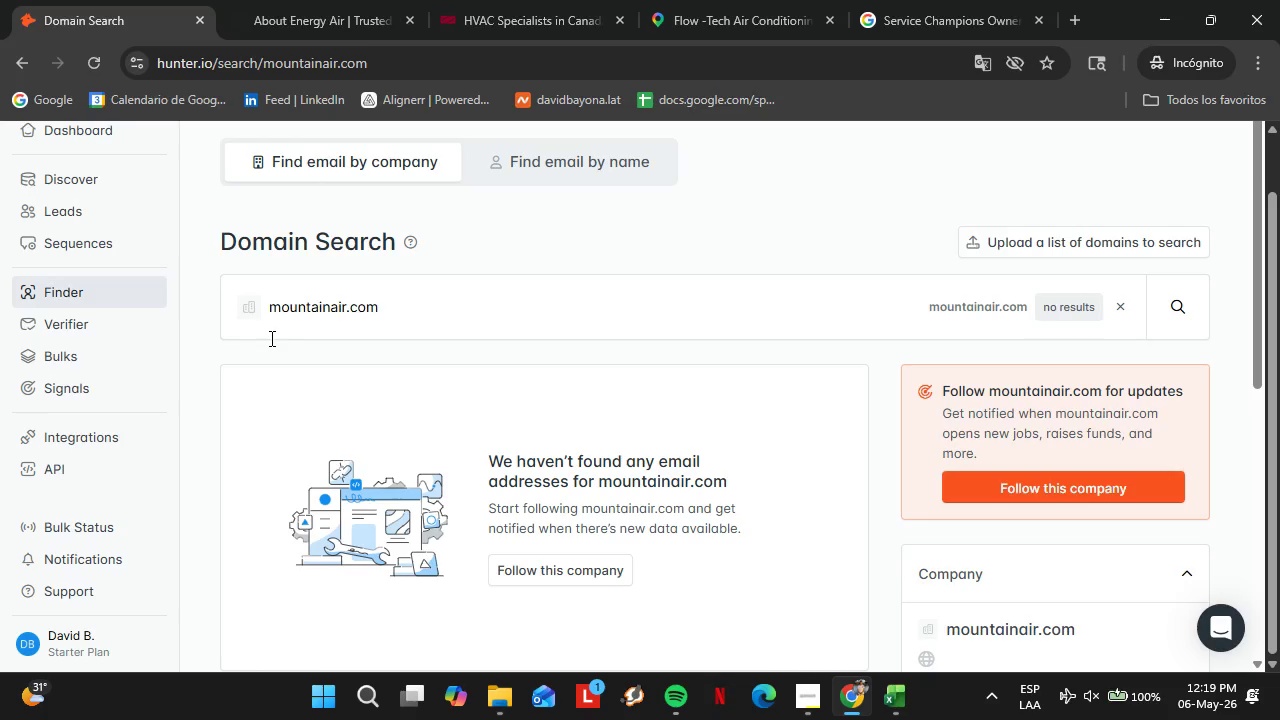 
double_click([339, 322])
 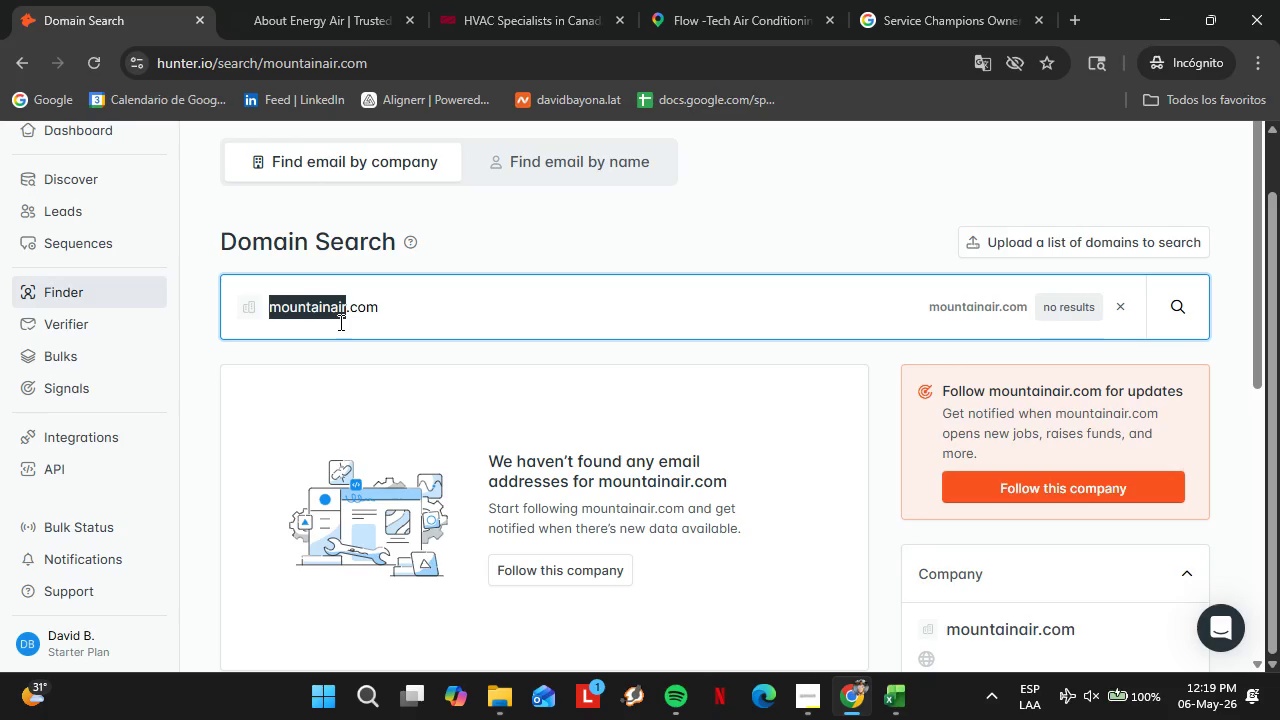 
left_click_drag(start_coordinate=[394, 314], to_coordinate=[255, 306])
 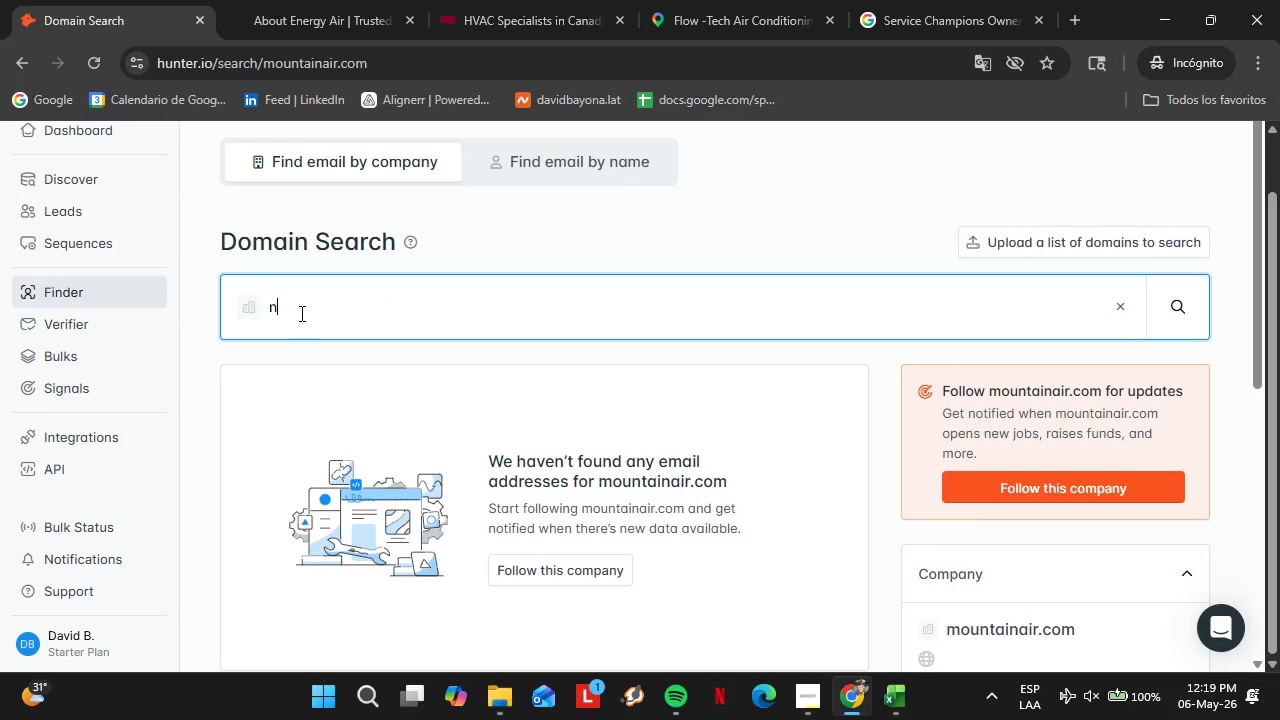 
type(norh)
key(Backspace)
type(thshoreheatingandcooling.com)
 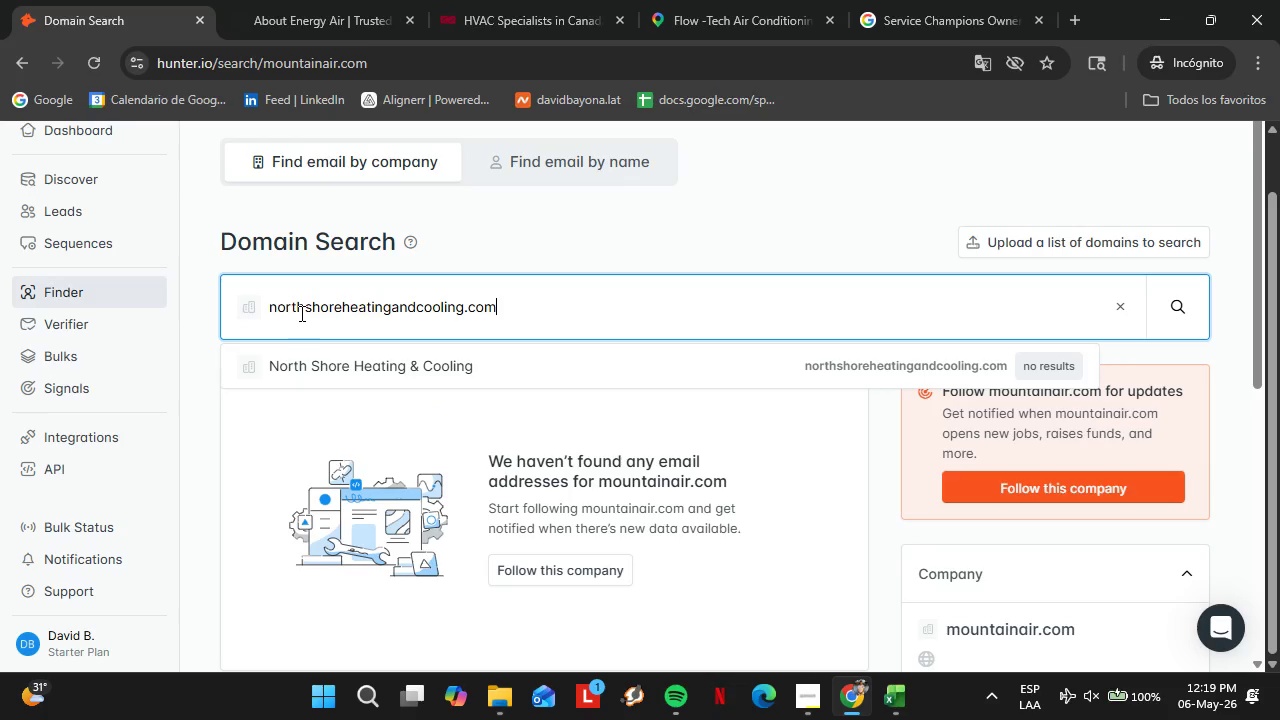 
key(Enter)
 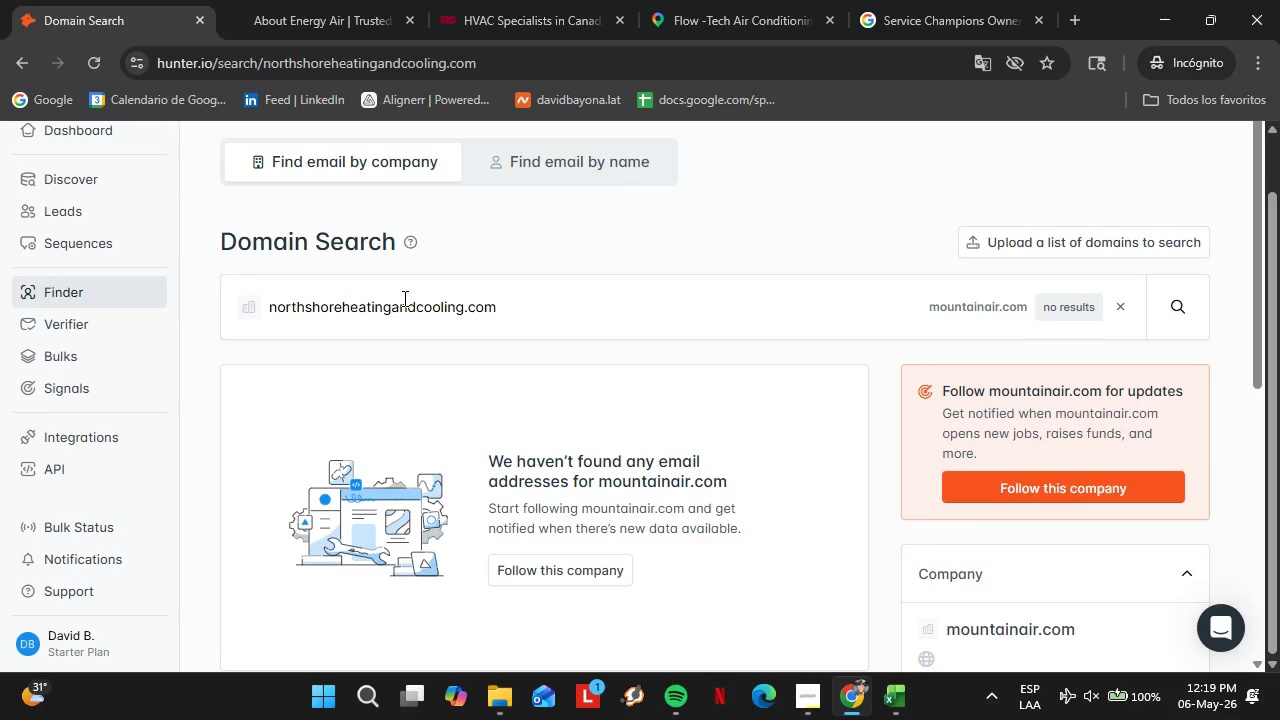 
double_click([414, 326])
 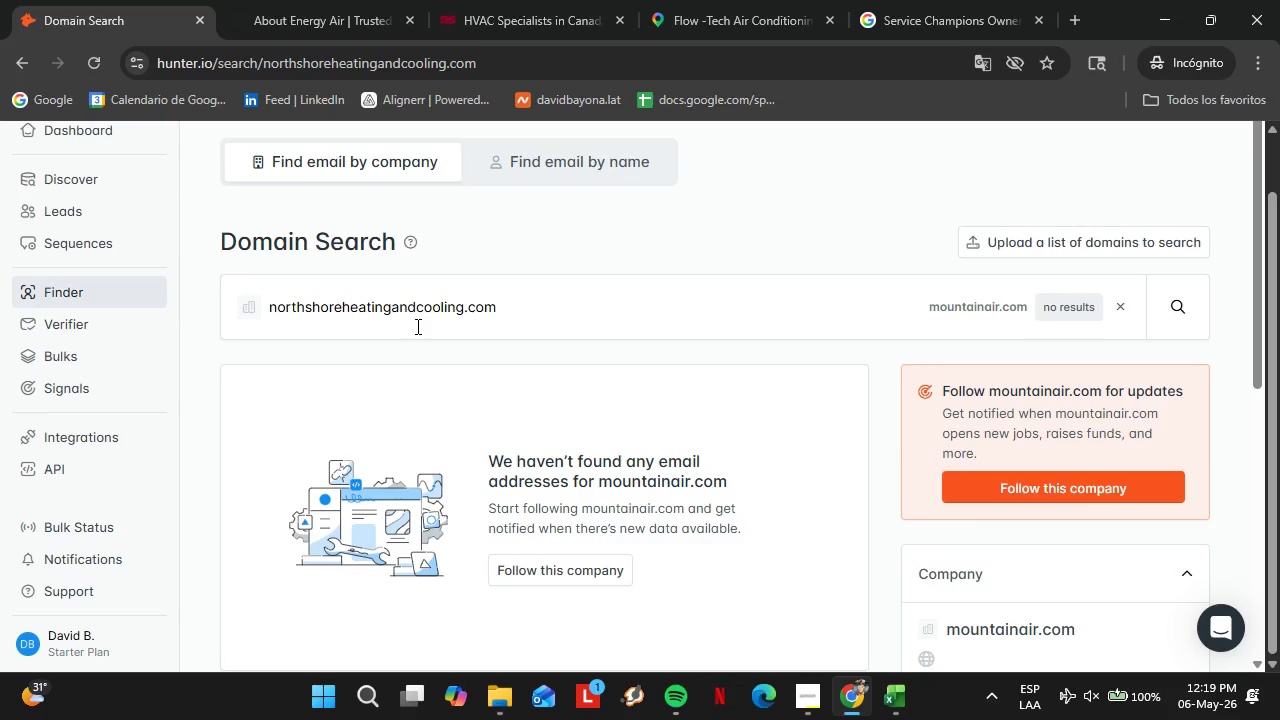 
triple_click([414, 326])
 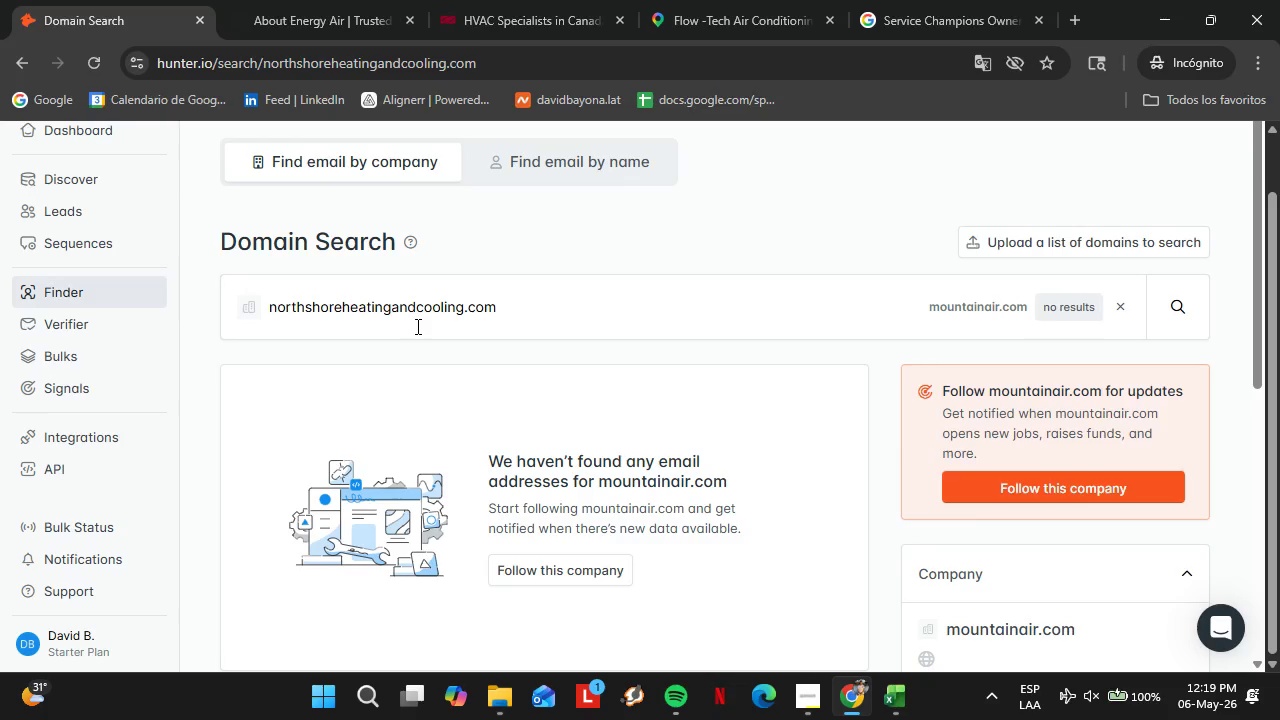 
triple_click([414, 326])
 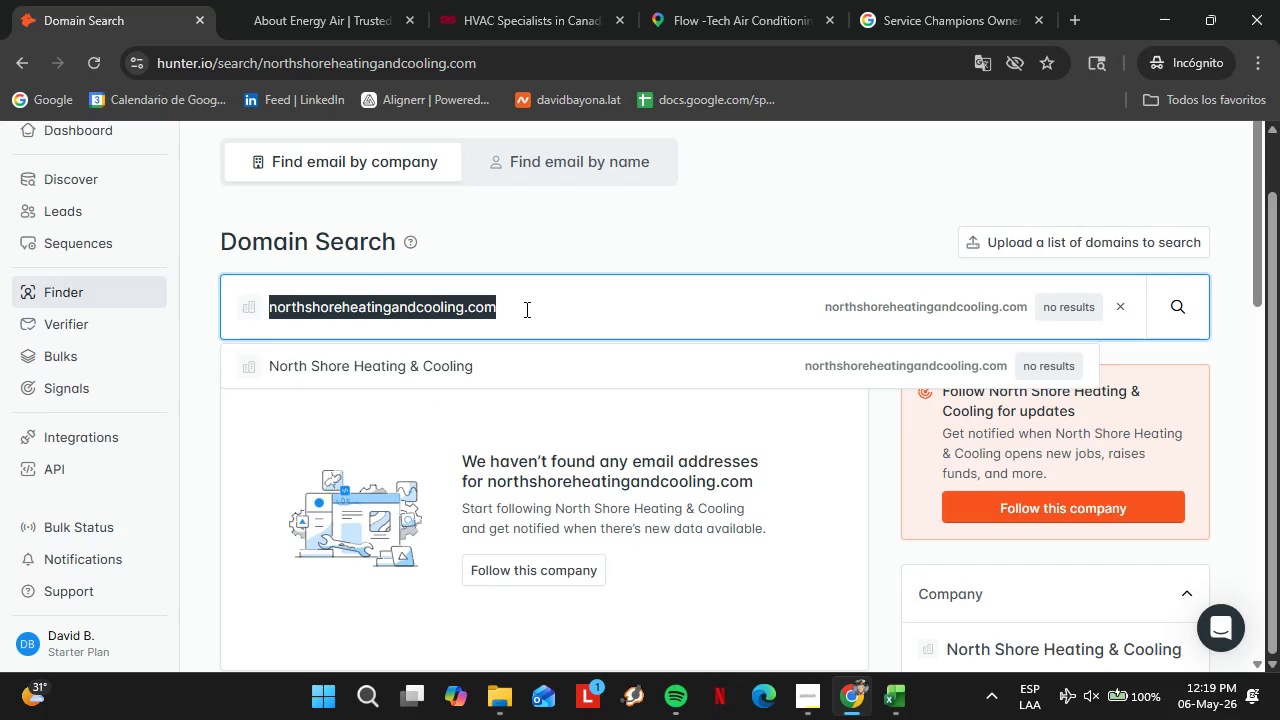 
type(oakislandac.com)
 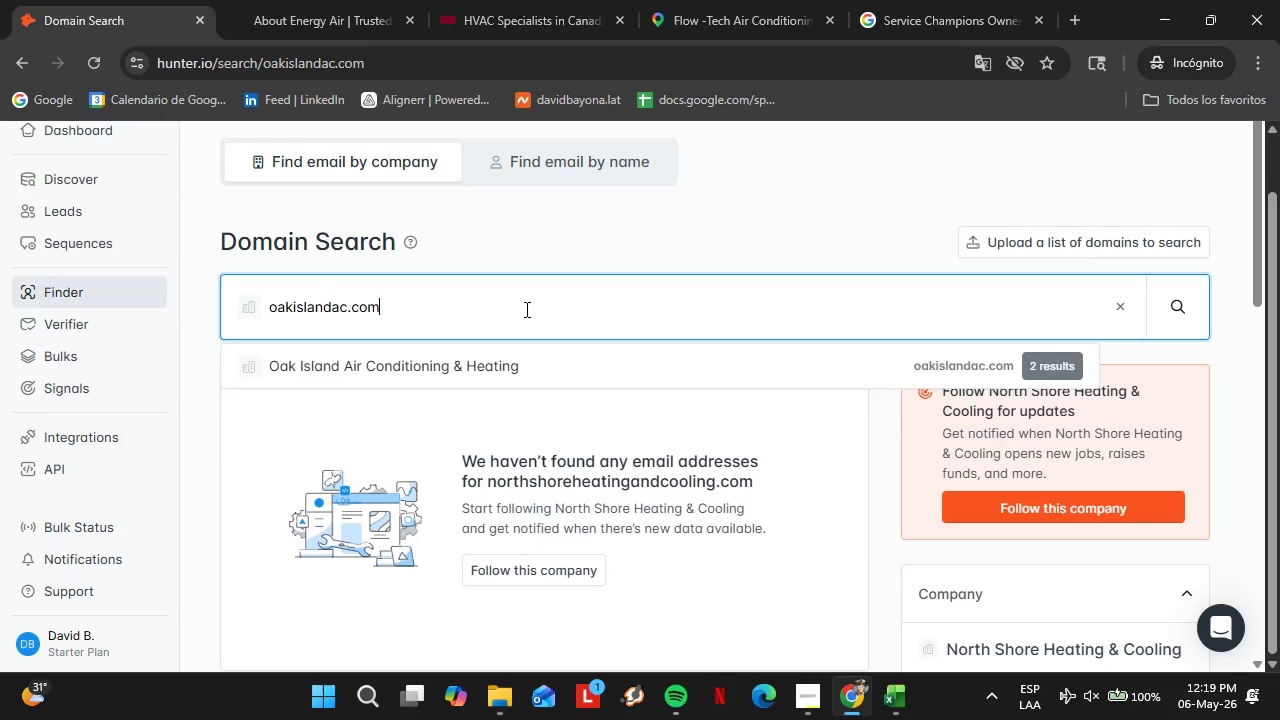 
key(Enter)
 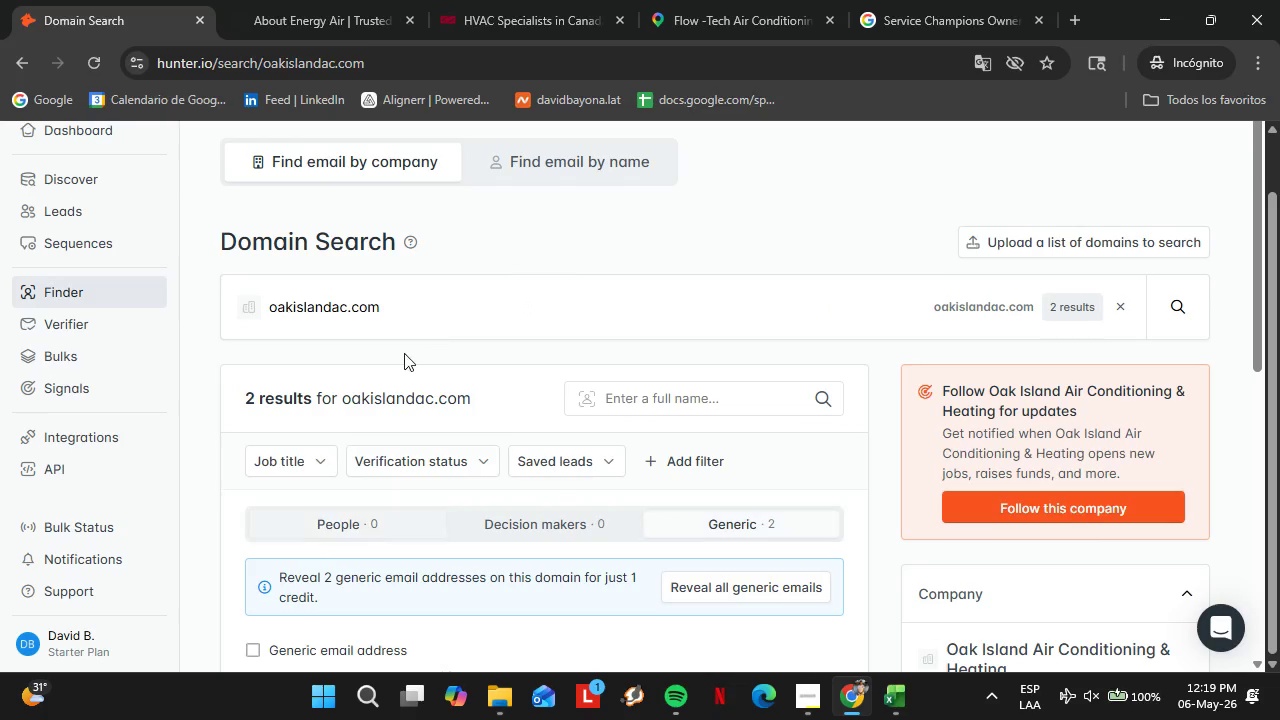 
scroll: coordinate [401, 342], scroll_direction: down, amount: 1.0
 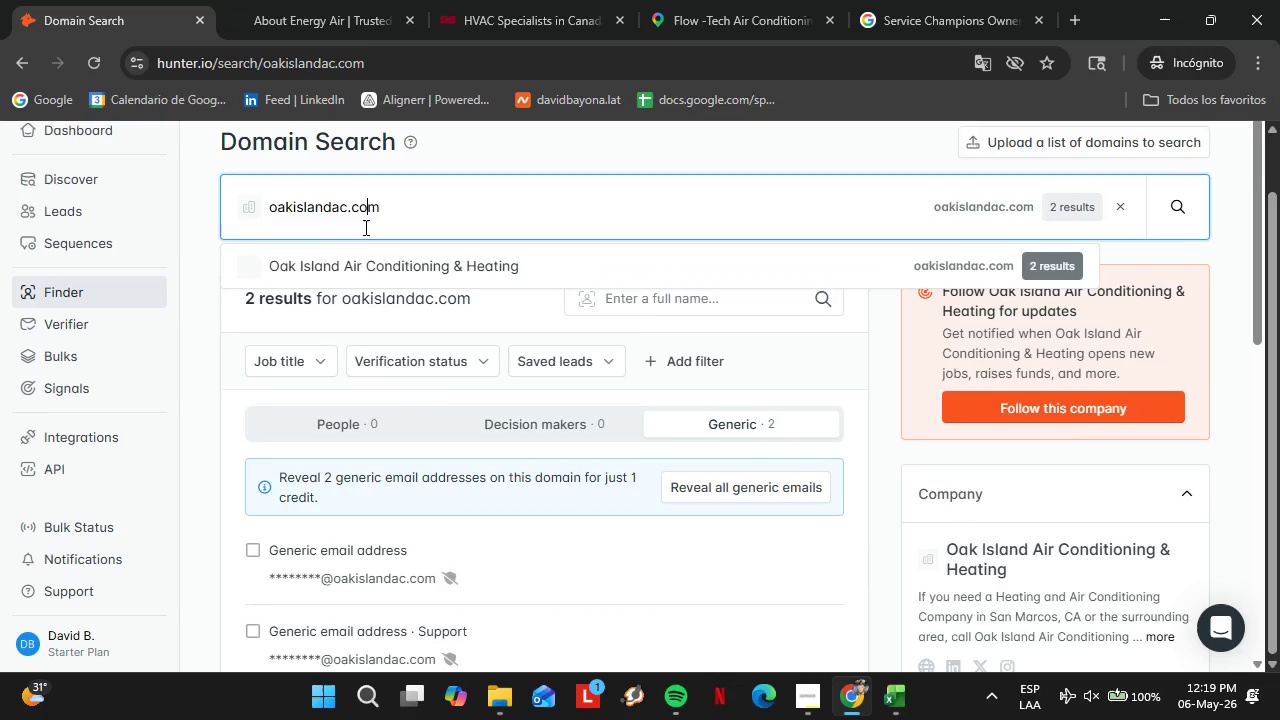 
double_click([364, 227])
 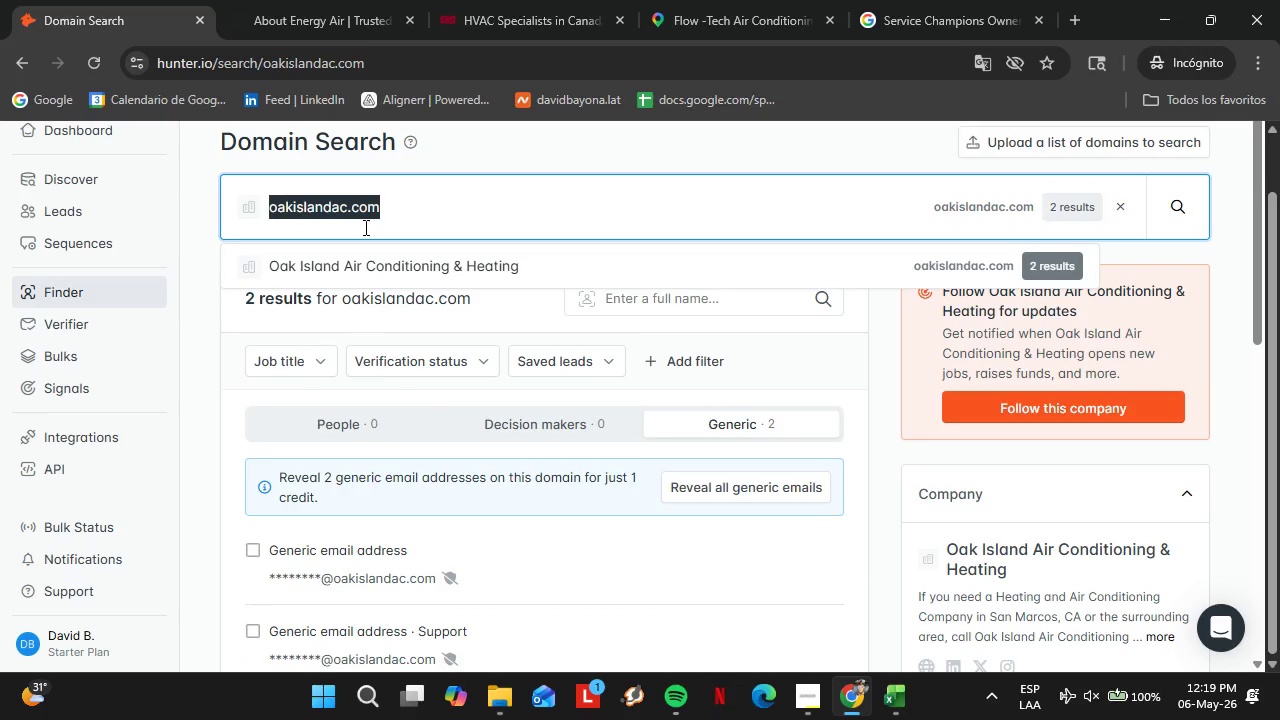 
triple_click([364, 227])
 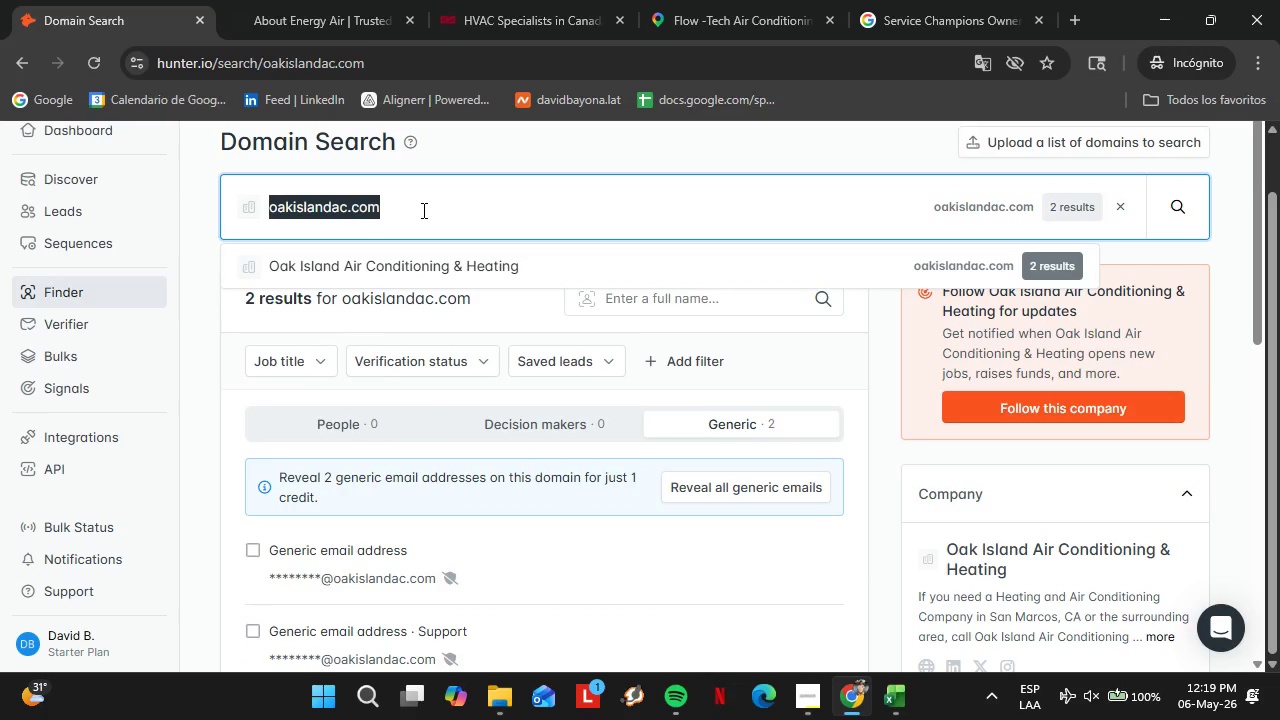 
wait(5.19)
 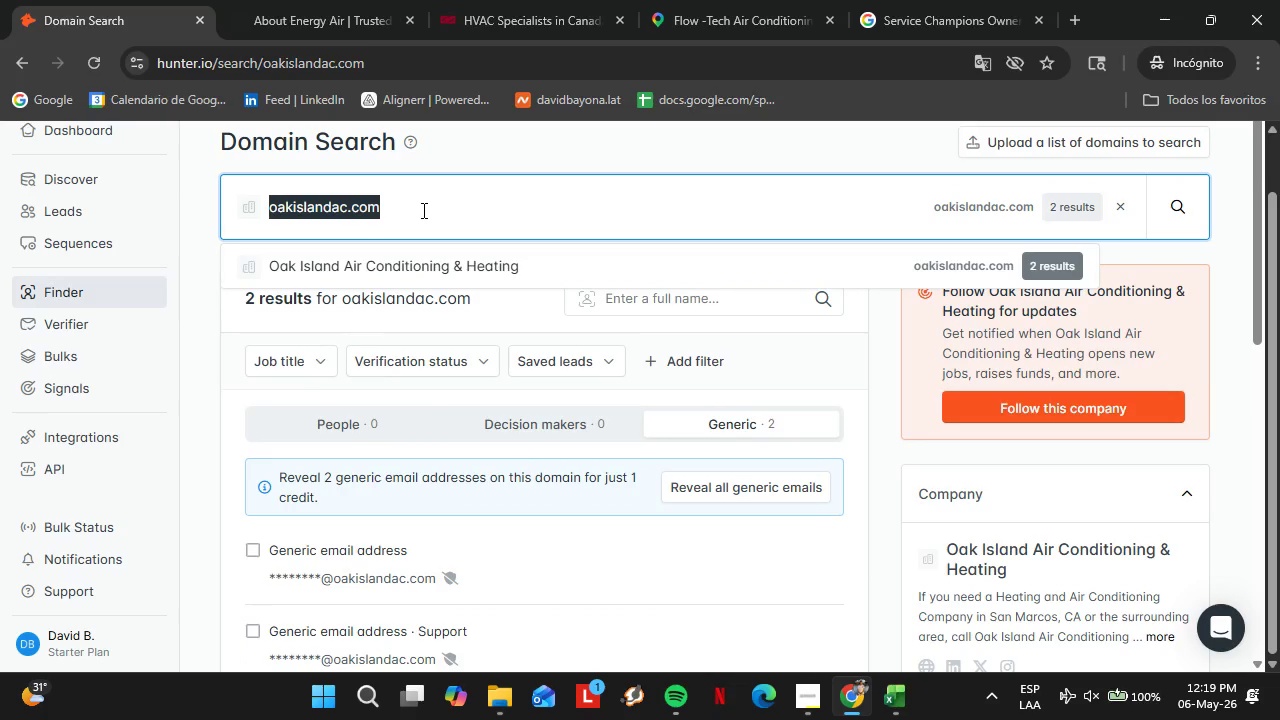 
type(precision)
 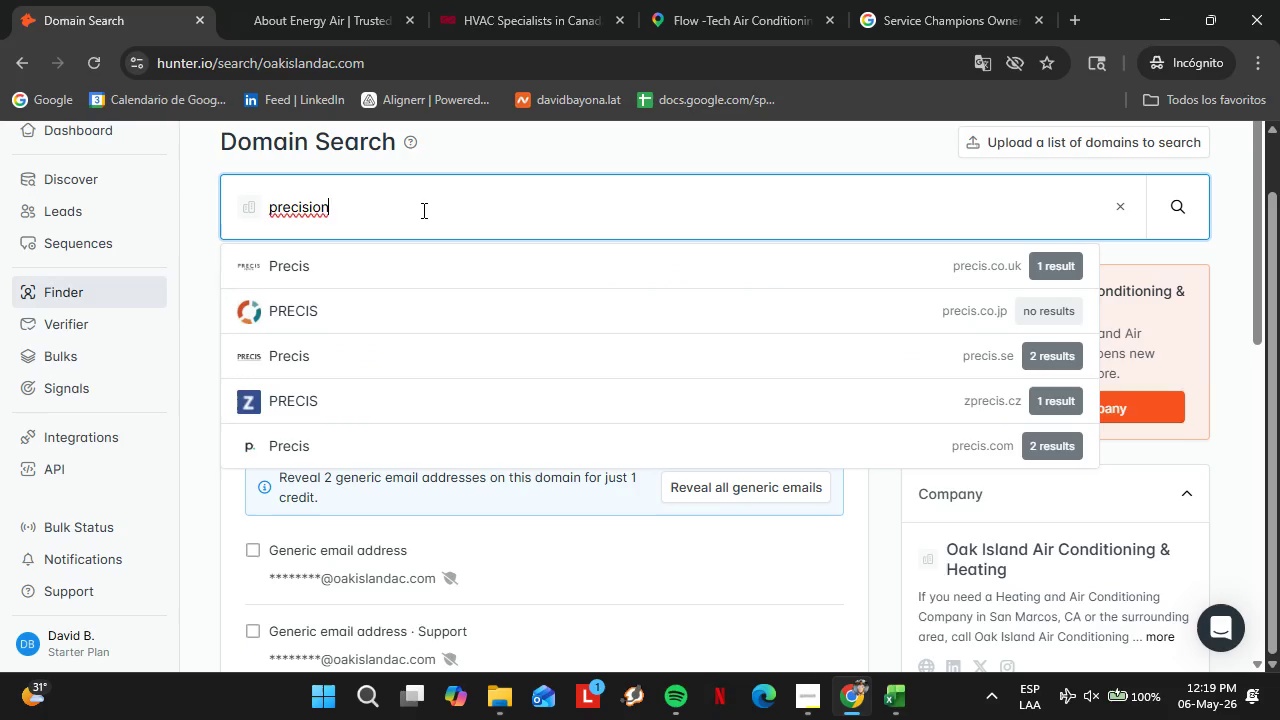 
type(comfort.com)
 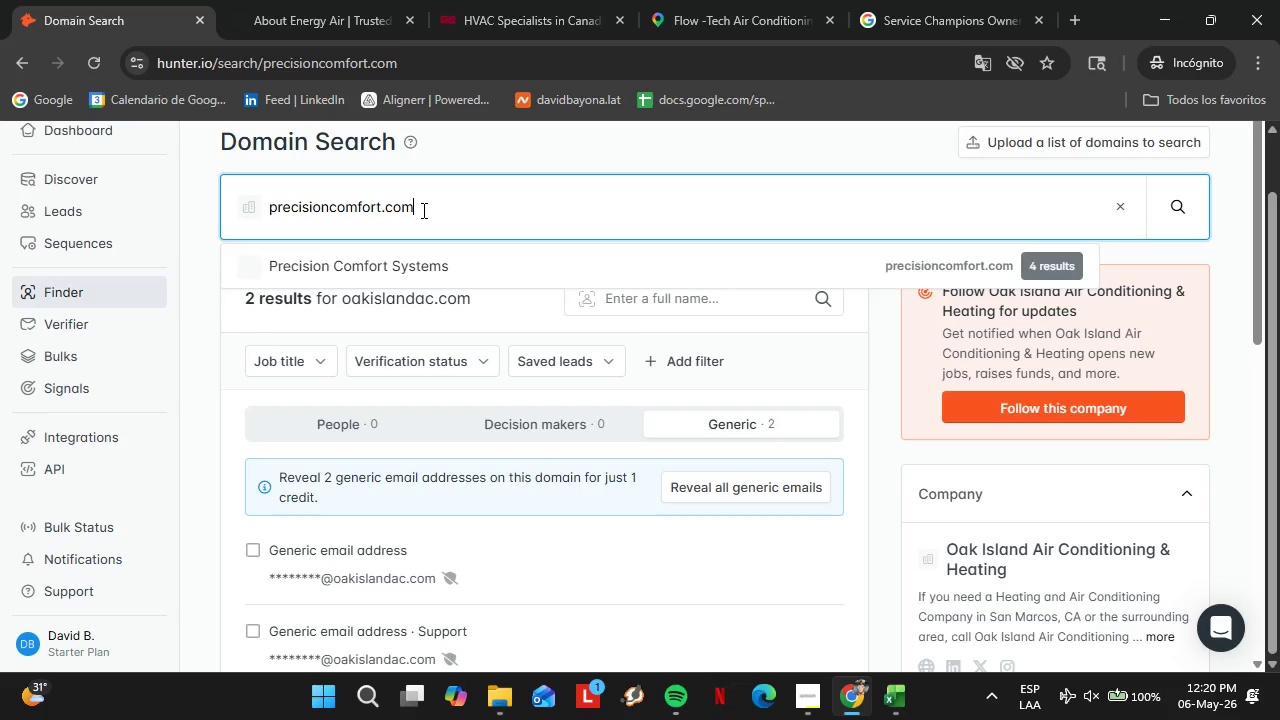 
key(Enter)
 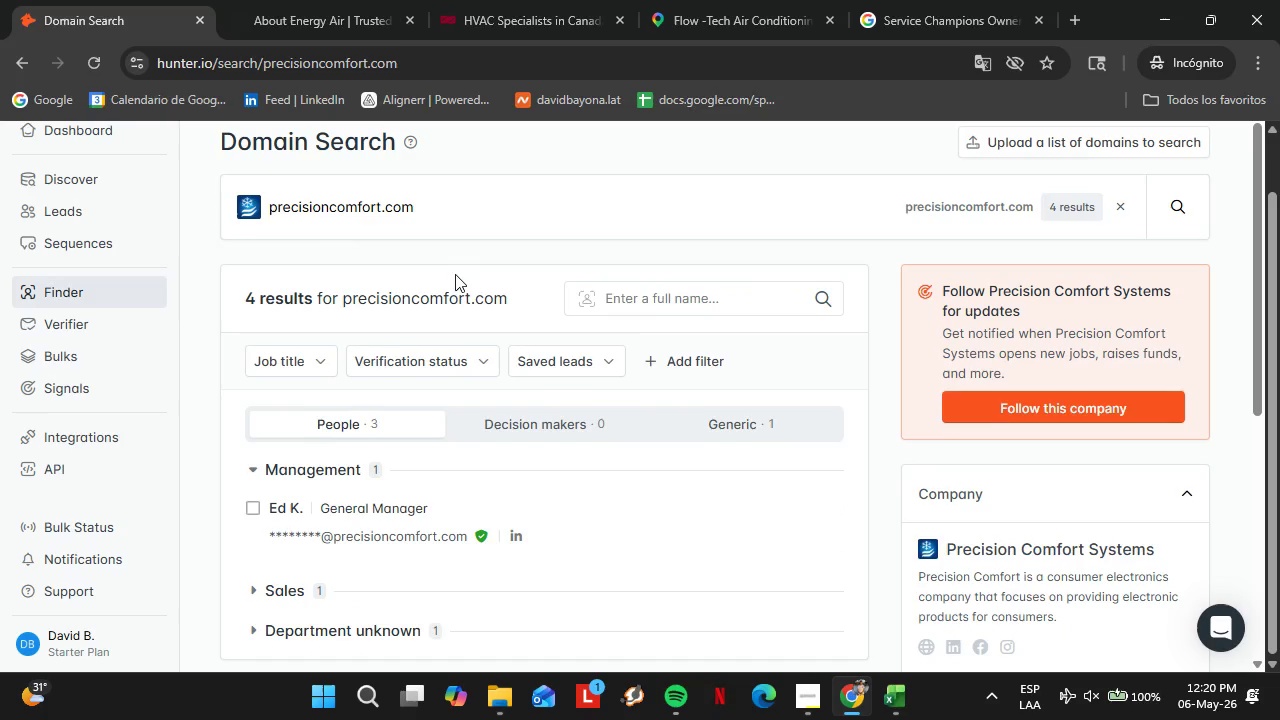 
scroll: coordinate [462, 274], scroll_direction: down, amount: 2.0
 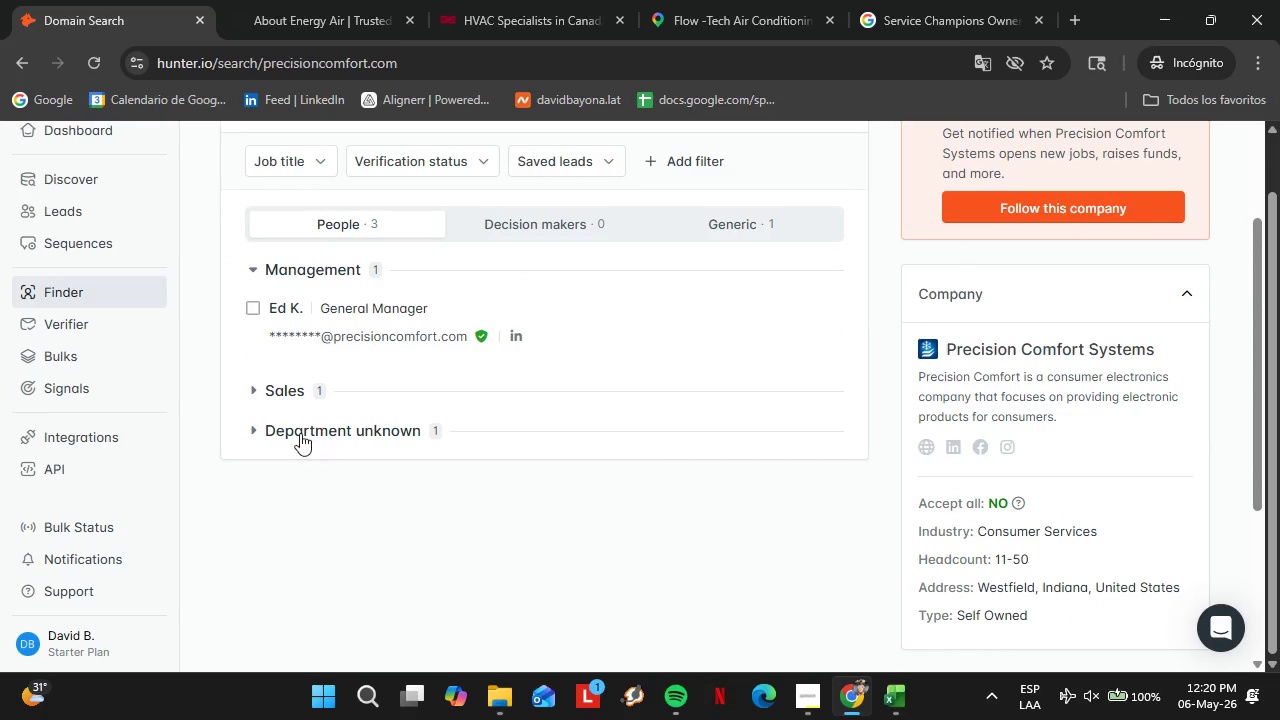 
left_click([300, 432])
 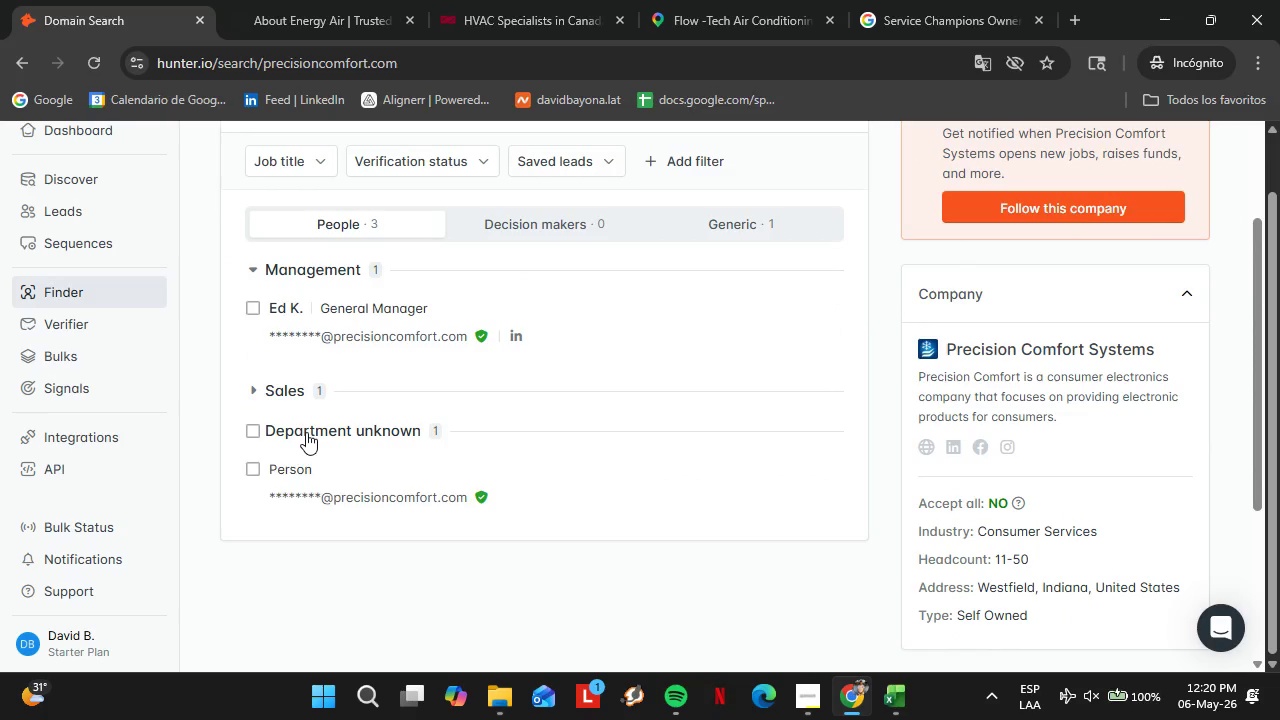 
left_click([306, 432])
 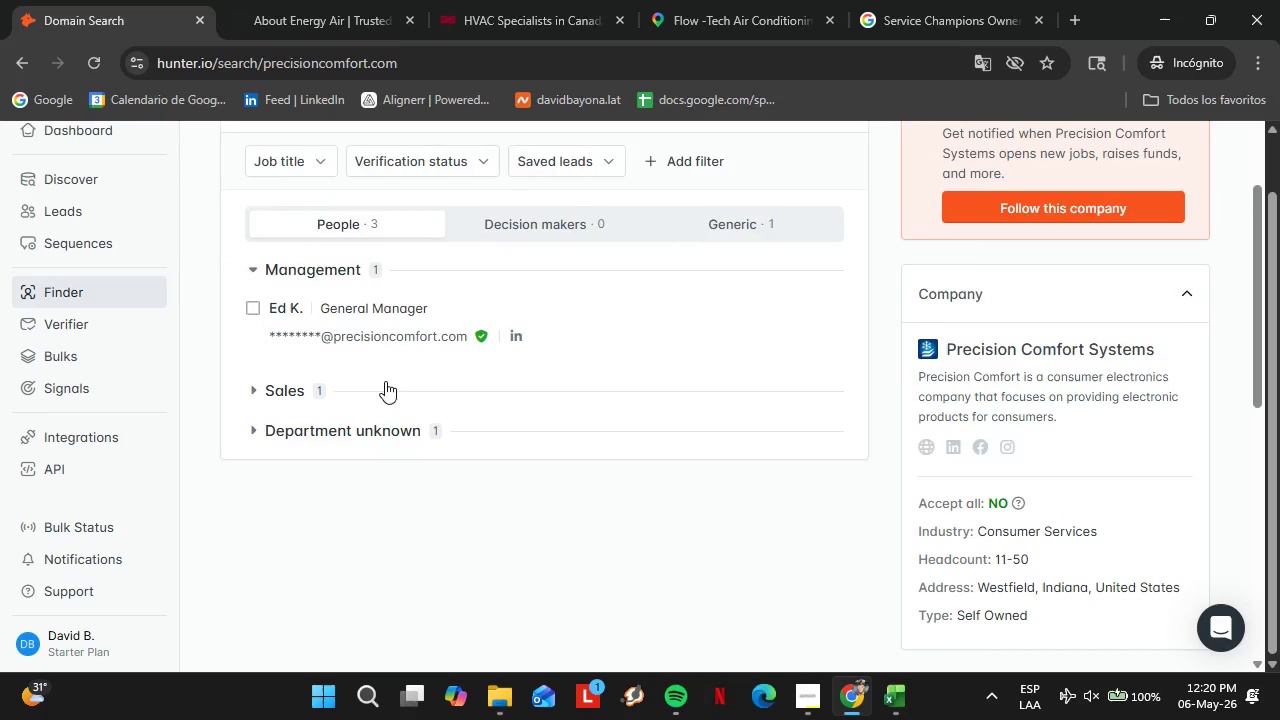 
scroll: coordinate [385, 381], scroll_direction: up, amount: 5.0
 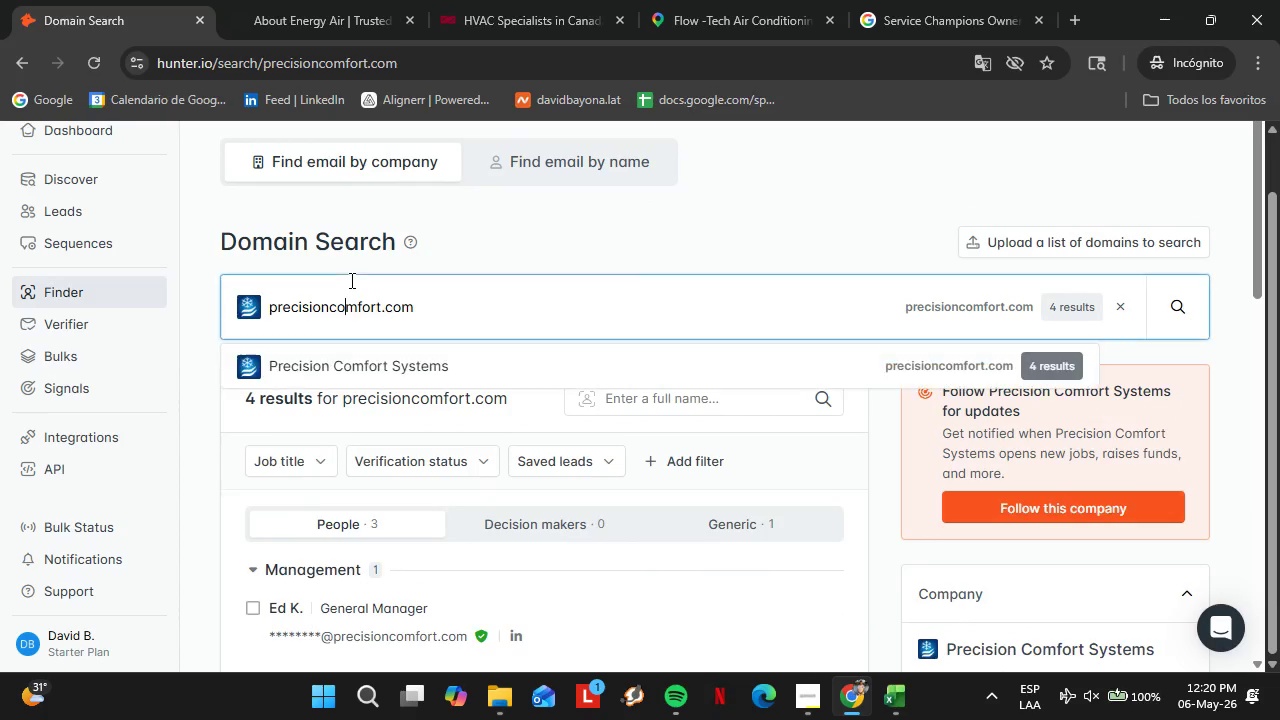 
double_click([350, 280])
 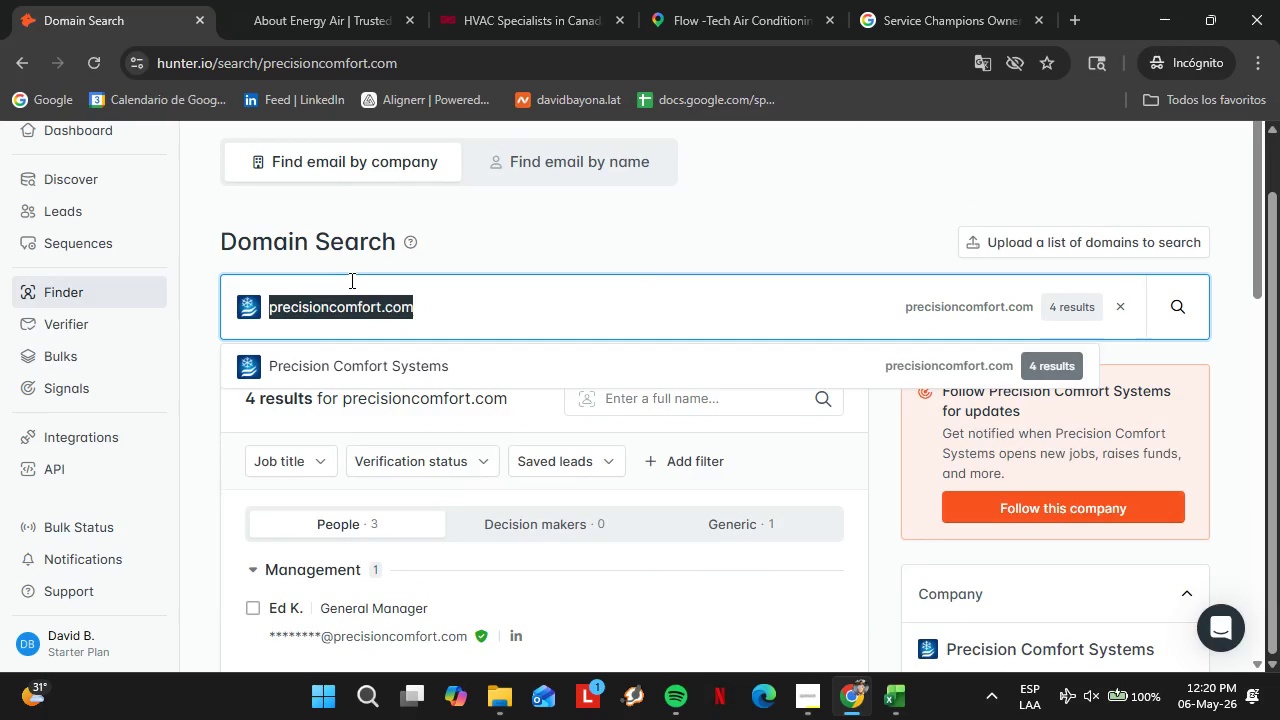 
triple_click([350, 280])
 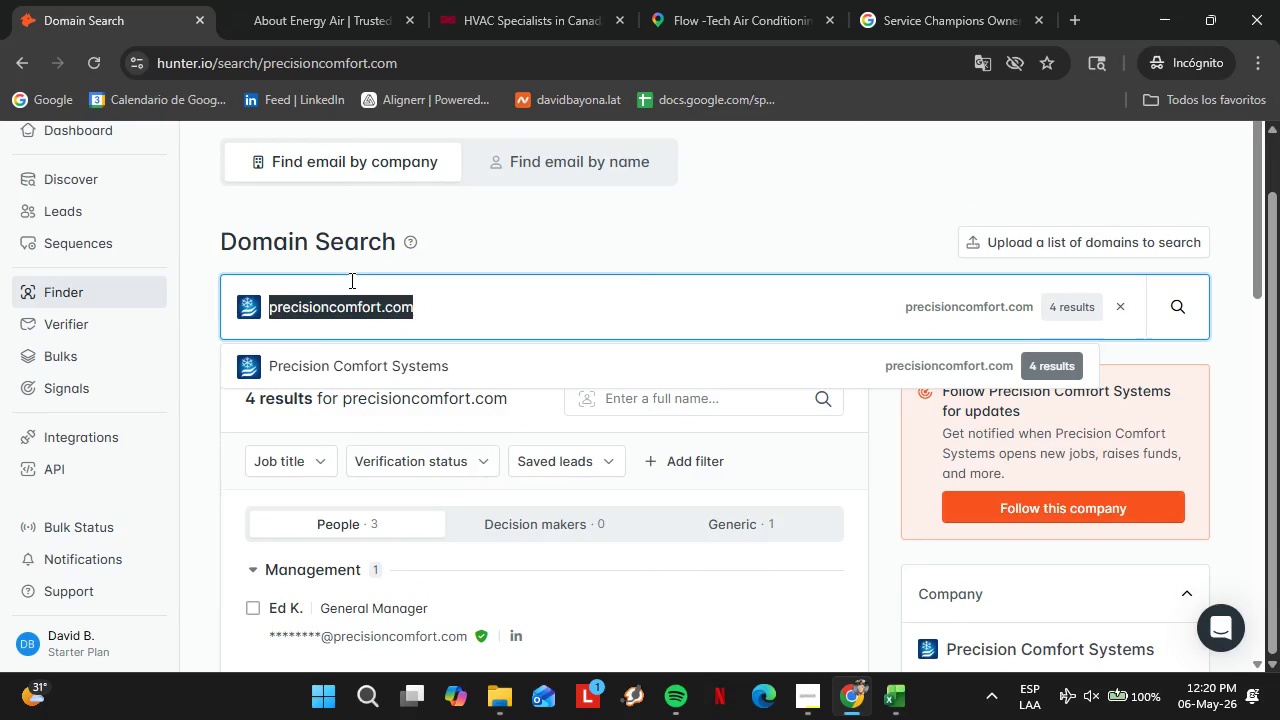 
type(rescue)
 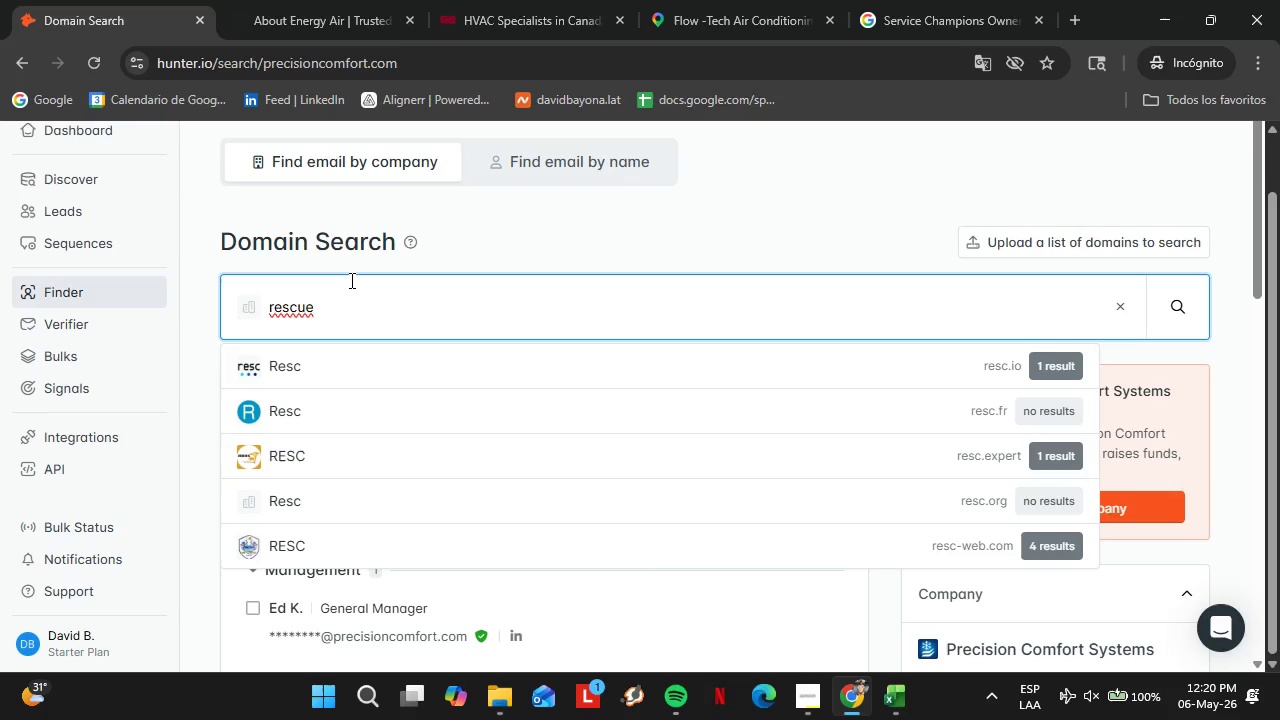 
wait(36.23)
 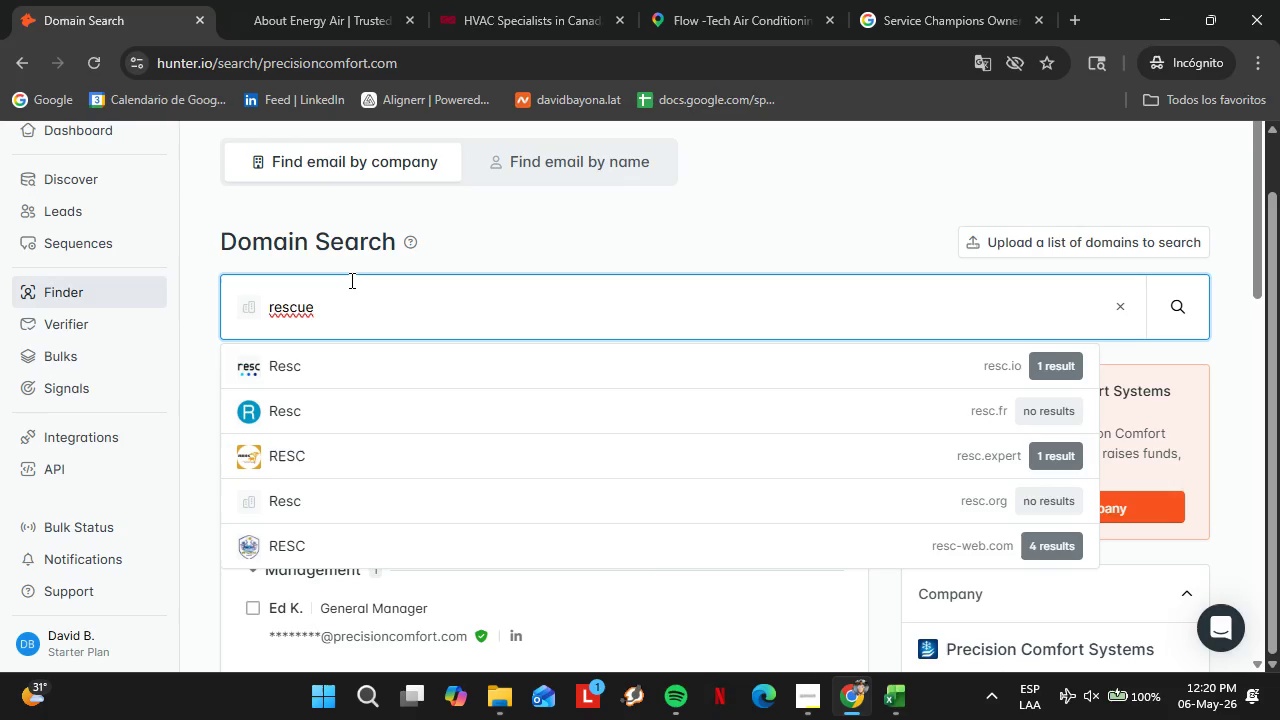 
type(iar)
key(Backspace)
key(Backspace)
key(Backspace)
type(air.com)
 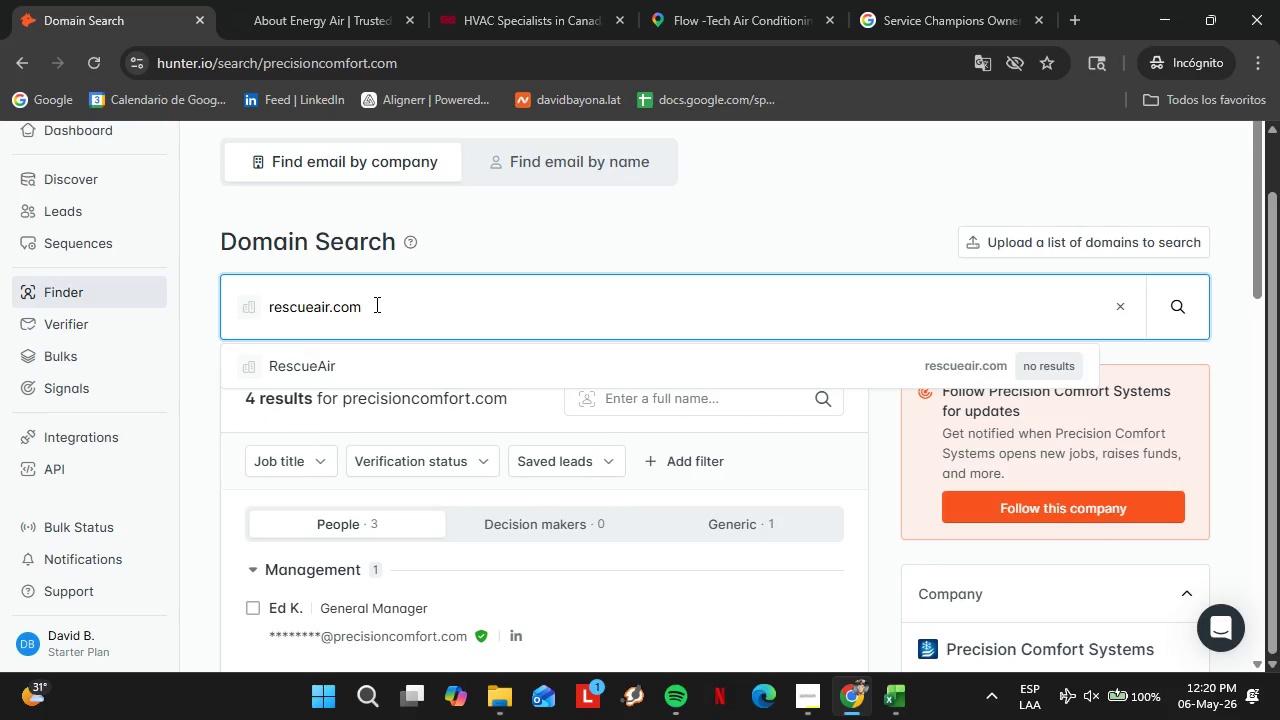 
key(Enter)
 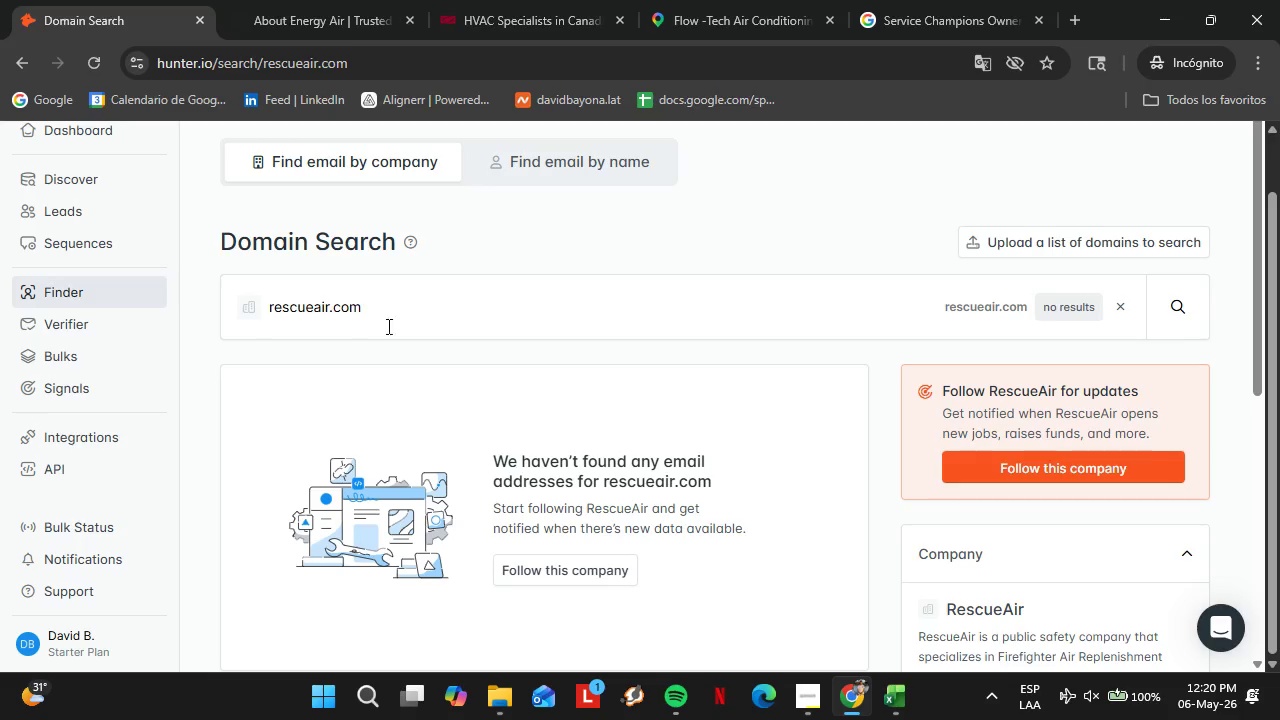 
double_click([391, 301])
 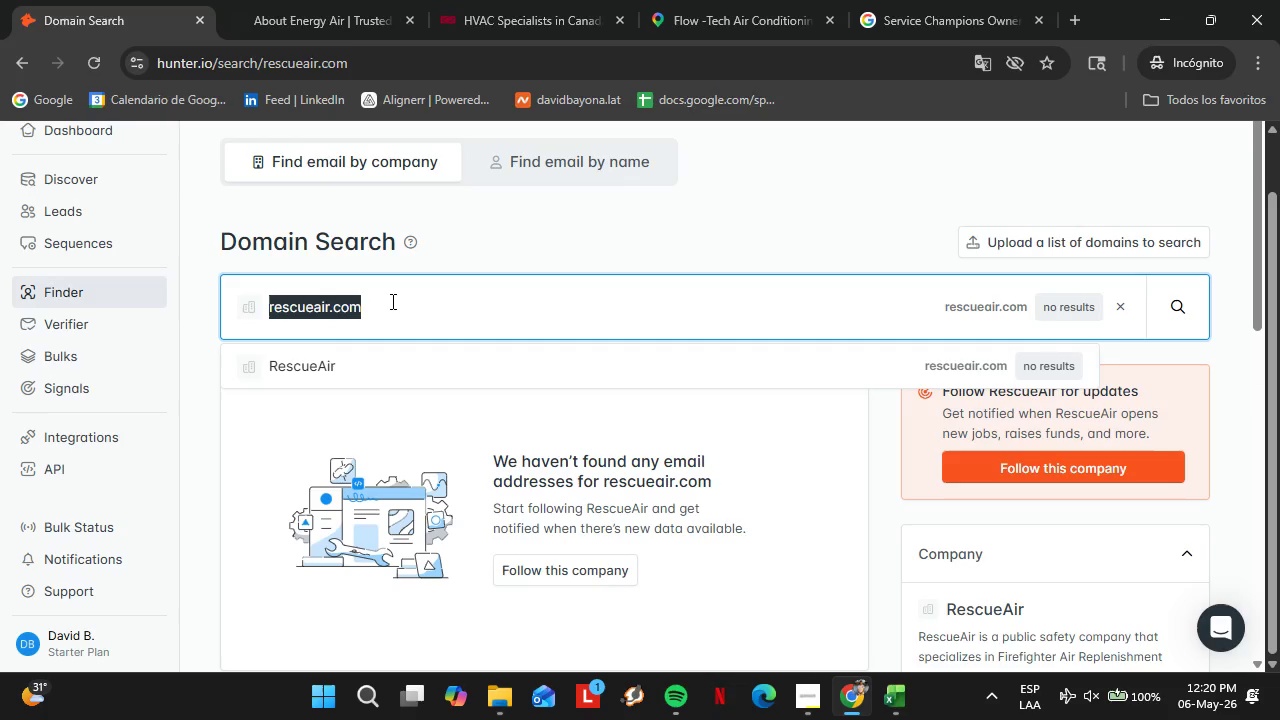 
triple_click([391, 301])
 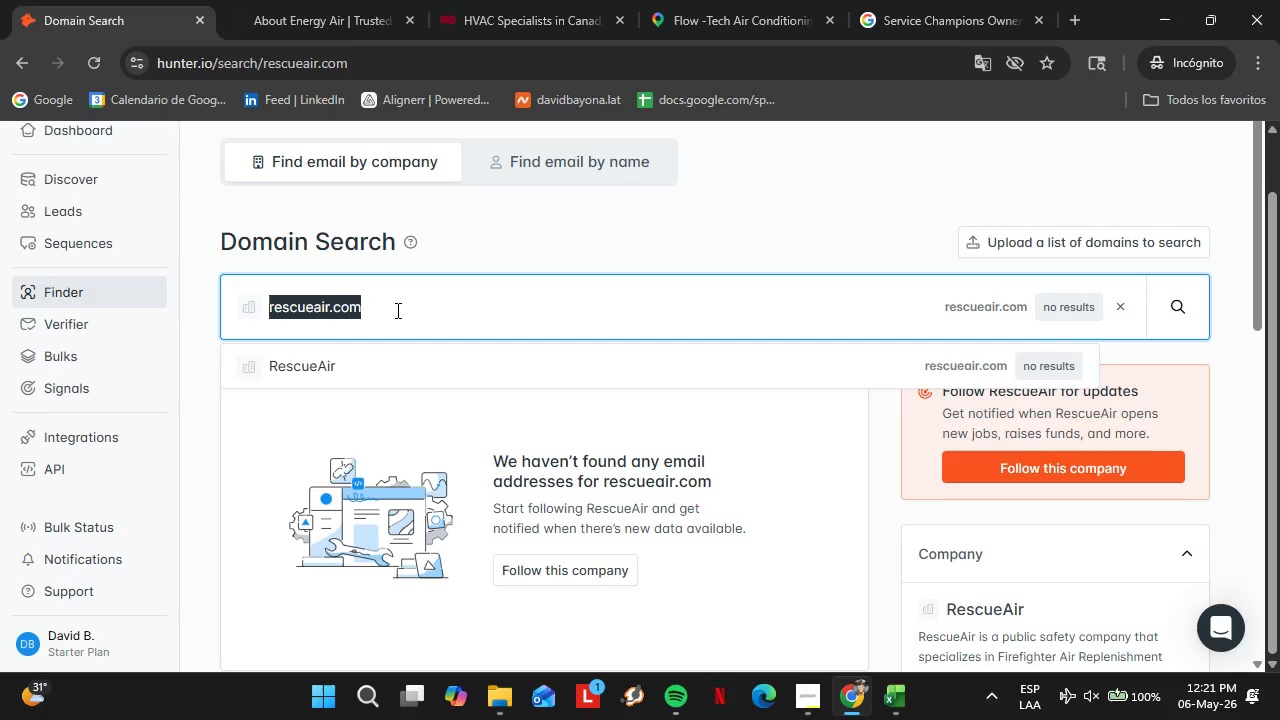 
wait(7.67)
 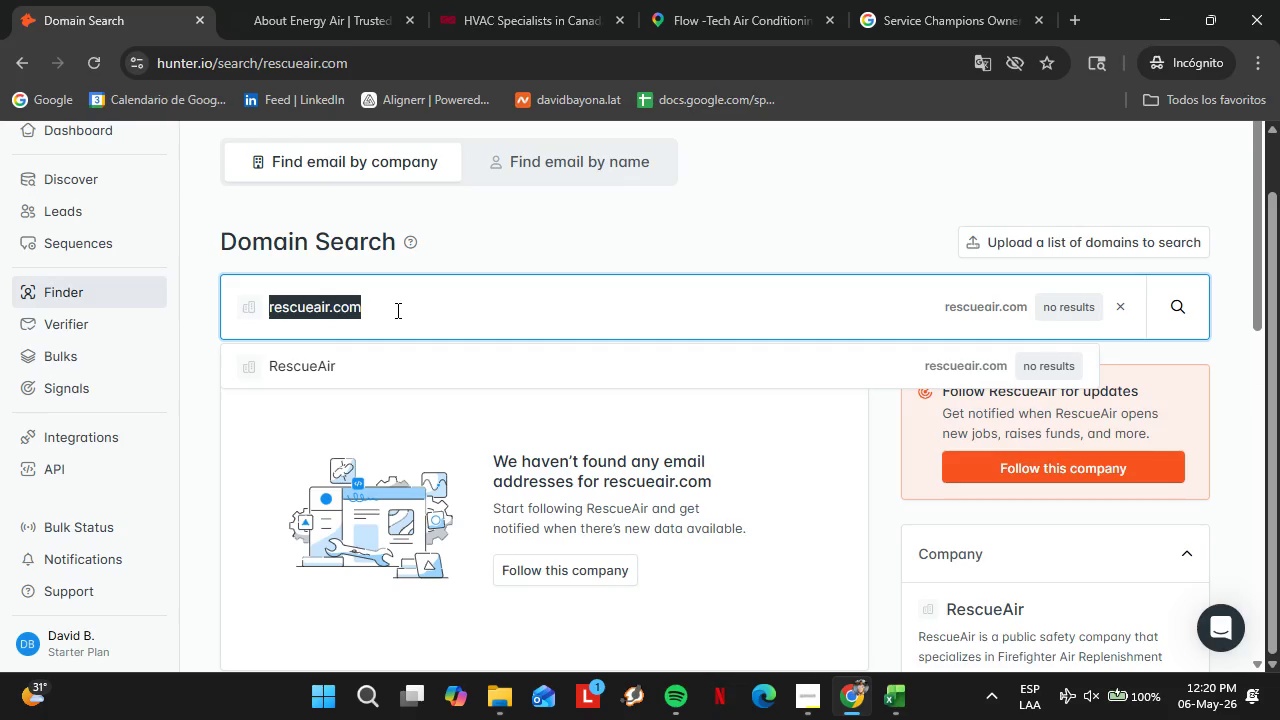 
type(smartchoiceheai)
key(Backspace)
type(ting.com)
 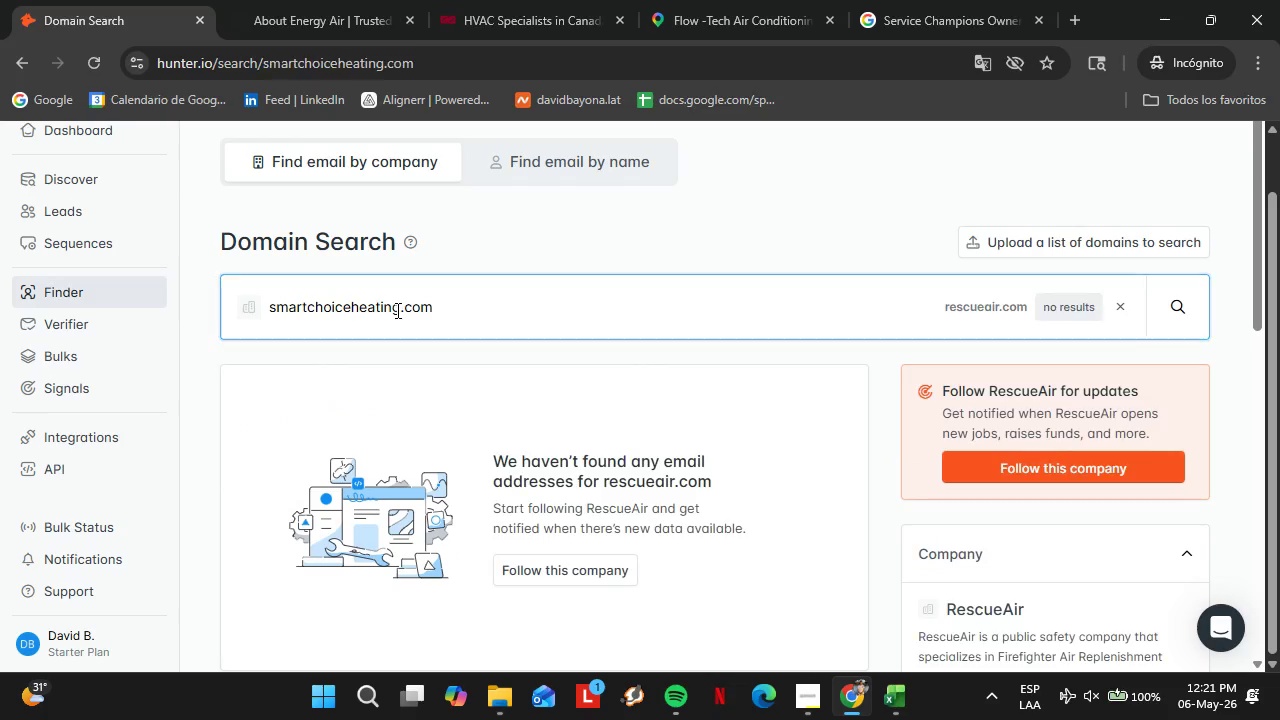 
key(Enter)
 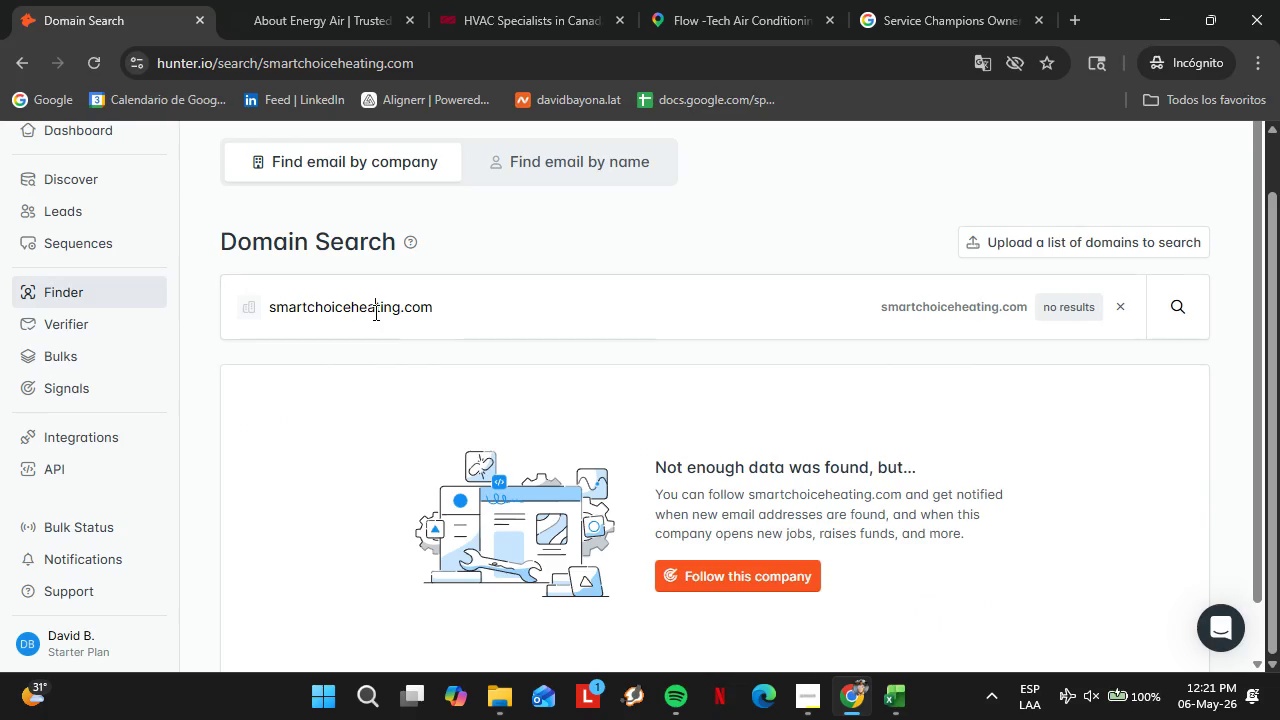 
double_click([374, 312])
 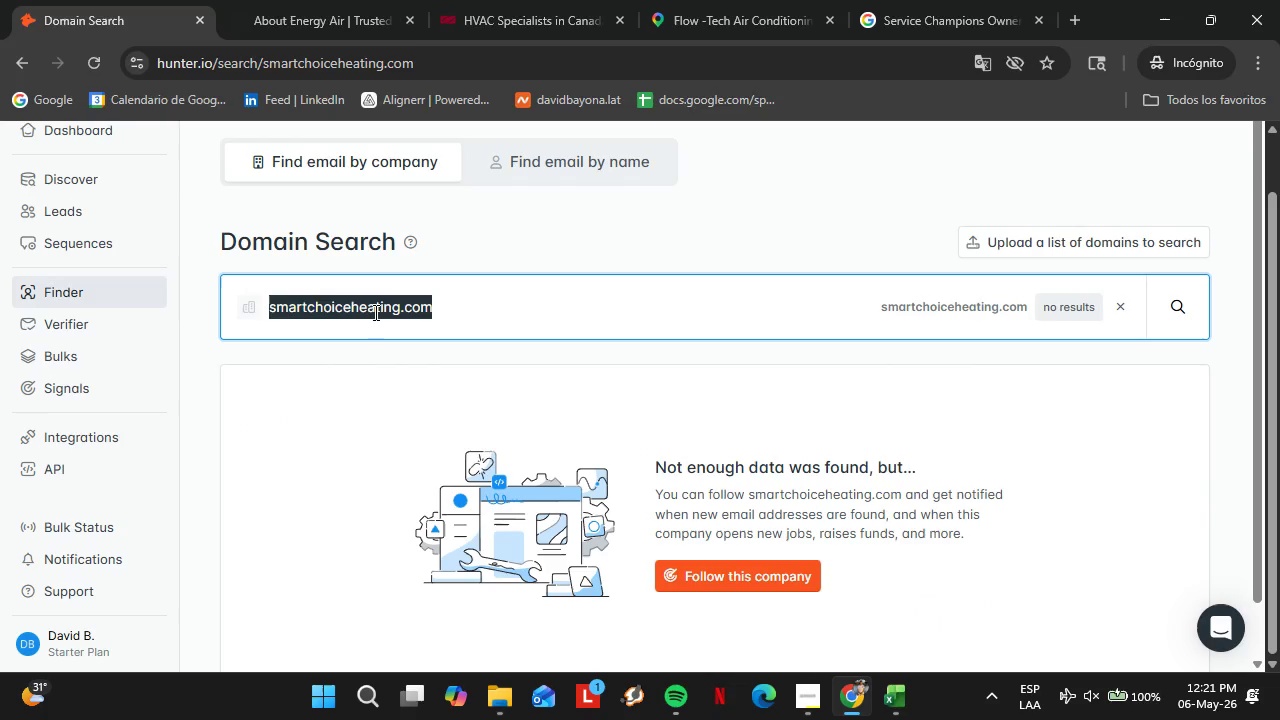 
triple_click([374, 312])
 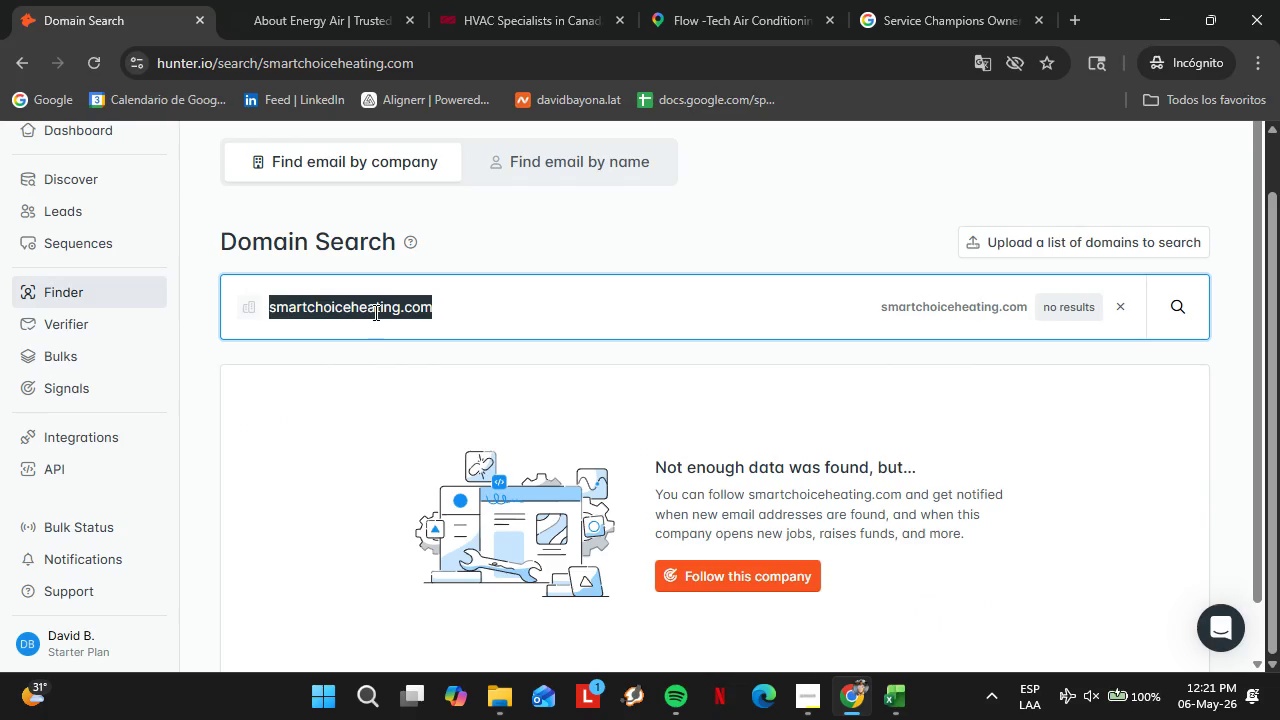 
wait(8.84)
 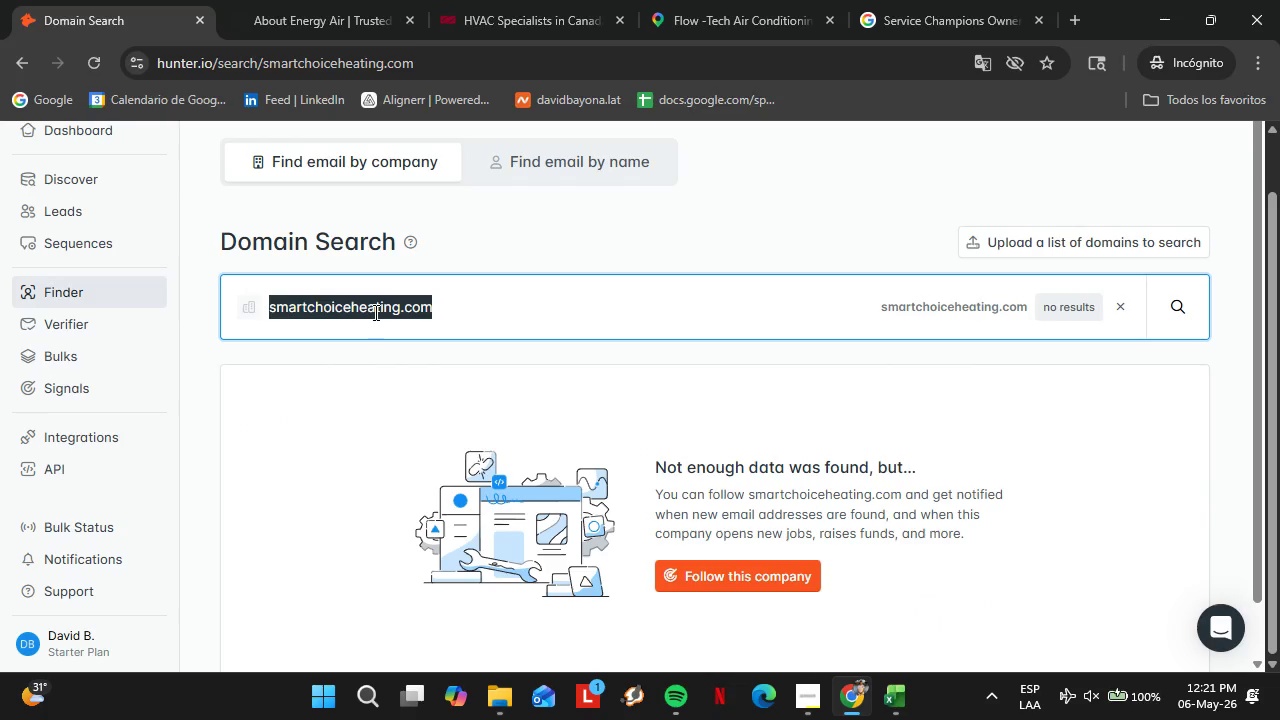 
type(townsendtotalenergy.com)
 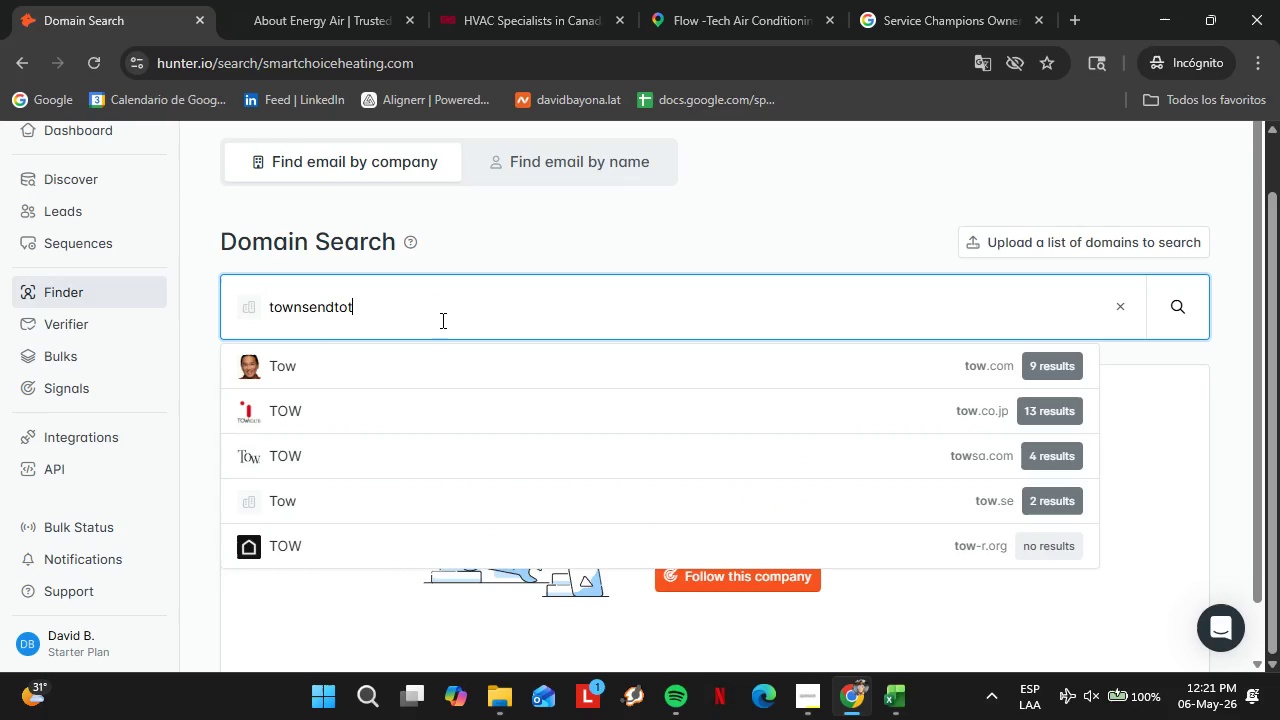 
key(Enter)
 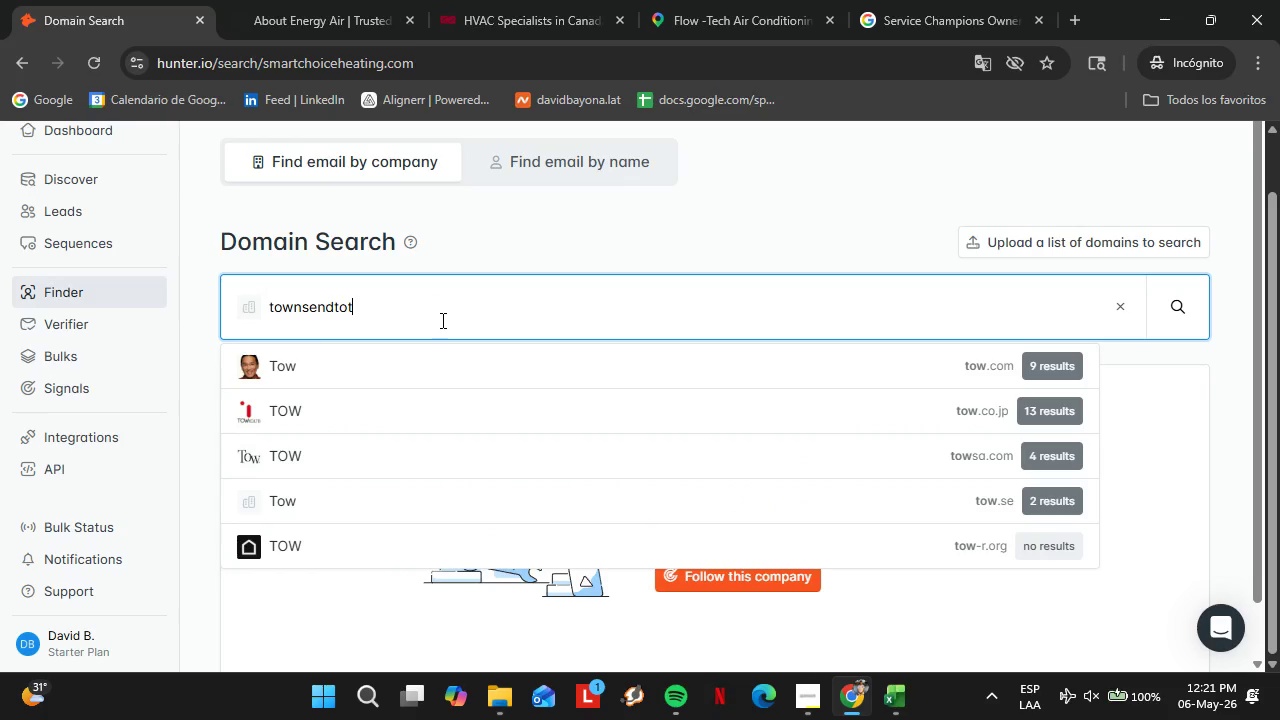 
double_click([441, 320])
 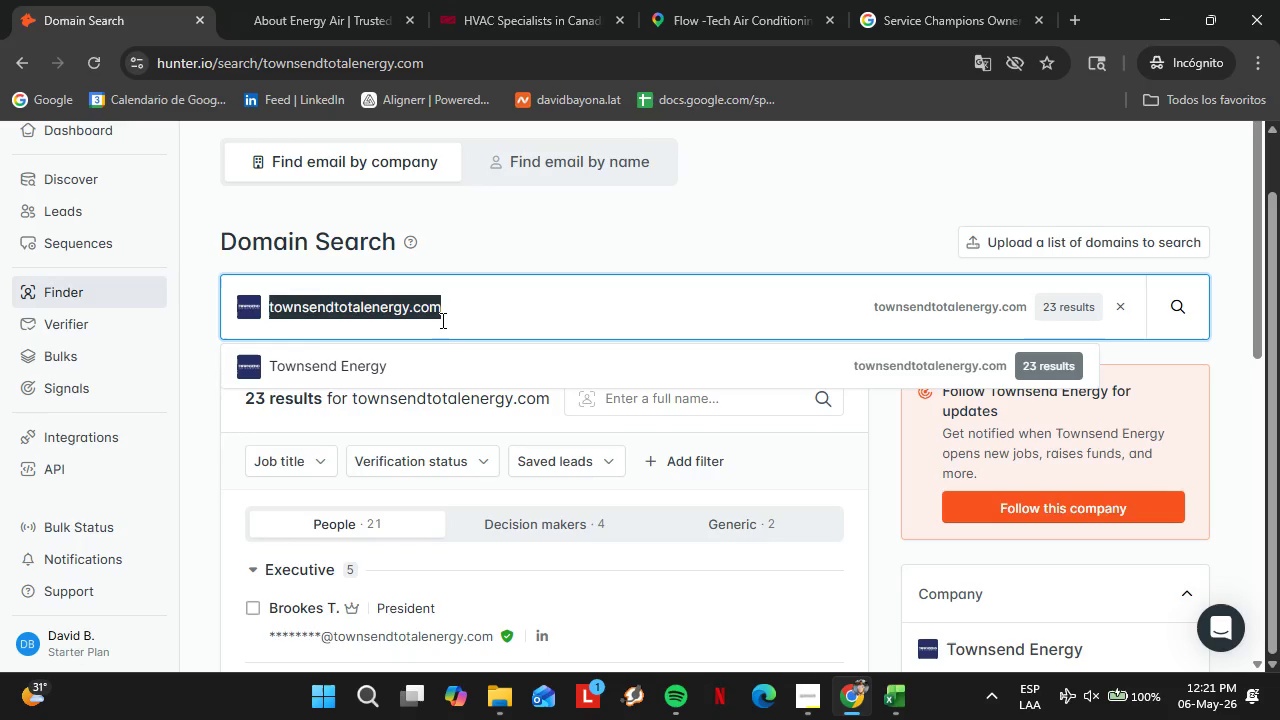 
triple_click([441, 320])
 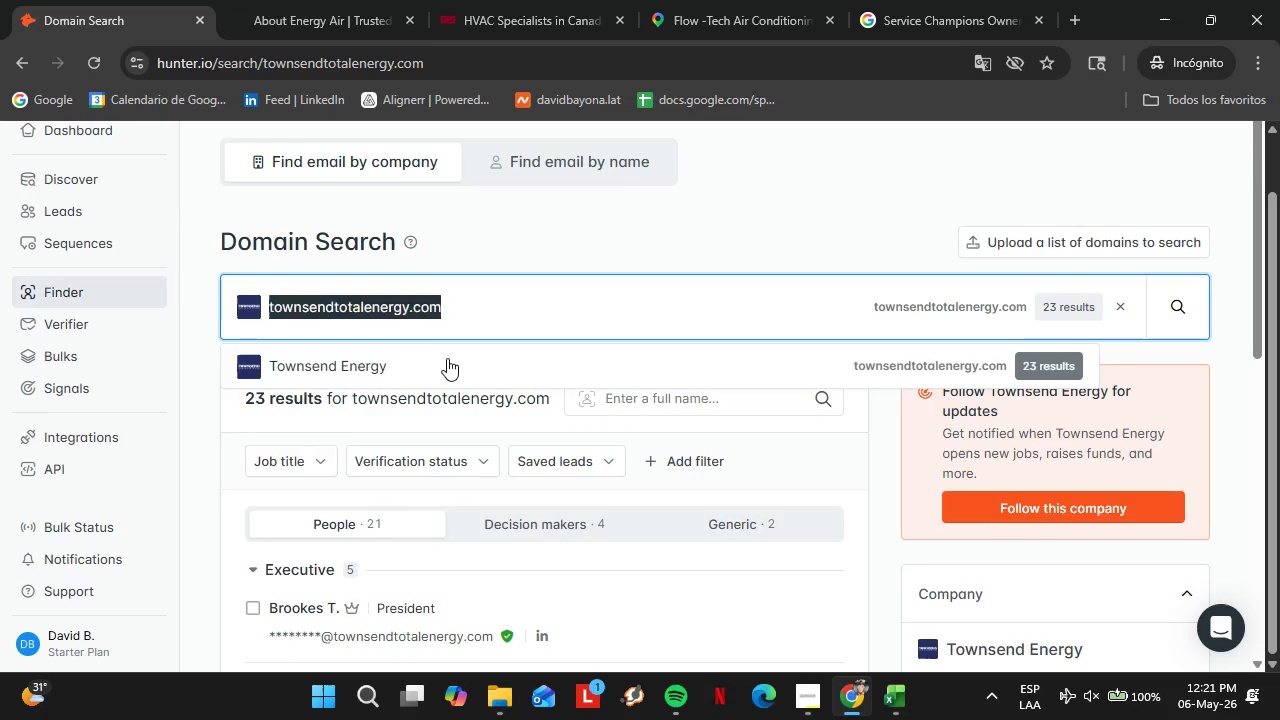 
left_click([447, 359])
 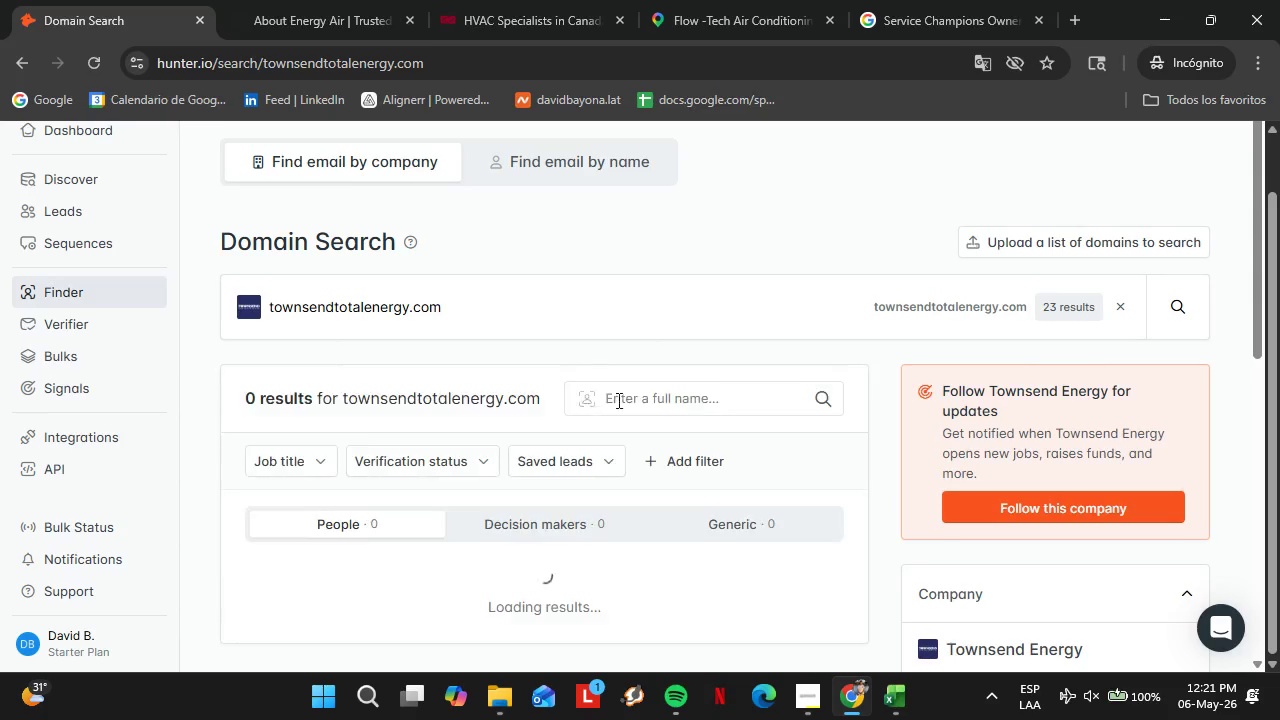 
scroll: coordinate [538, 397], scroll_direction: down, amount: 4.0
 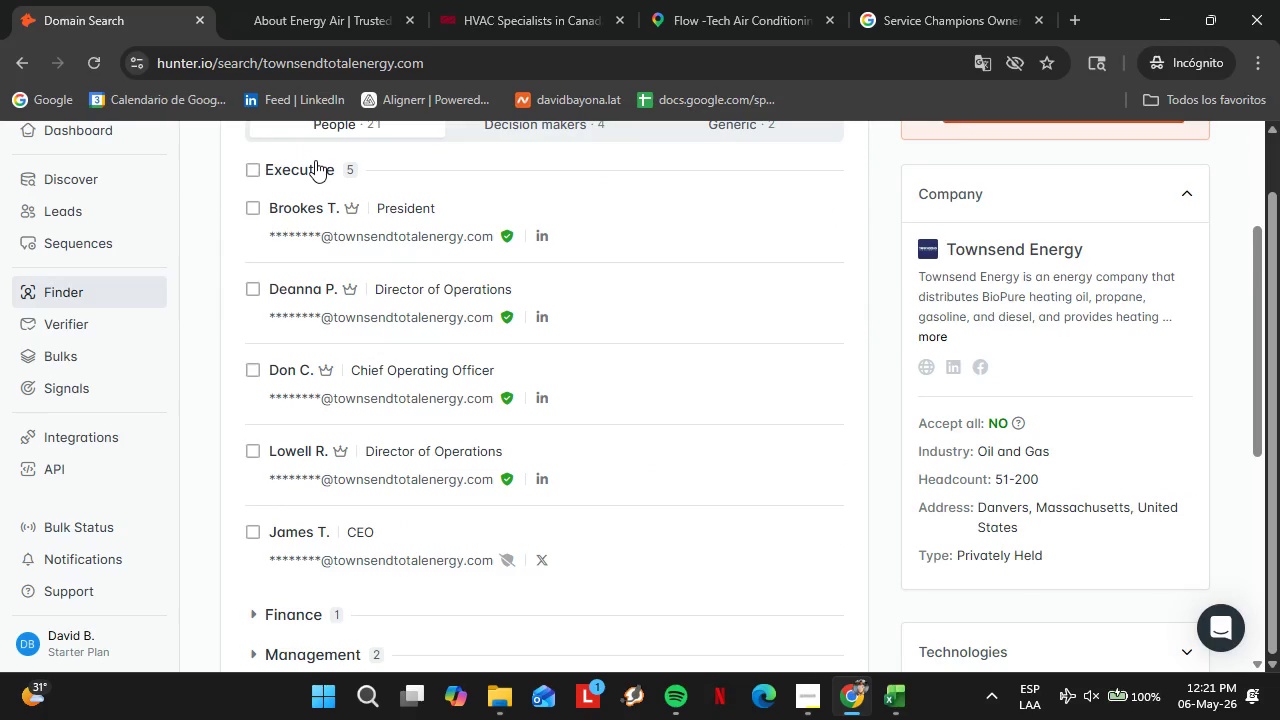 
left_click([314, 165])
 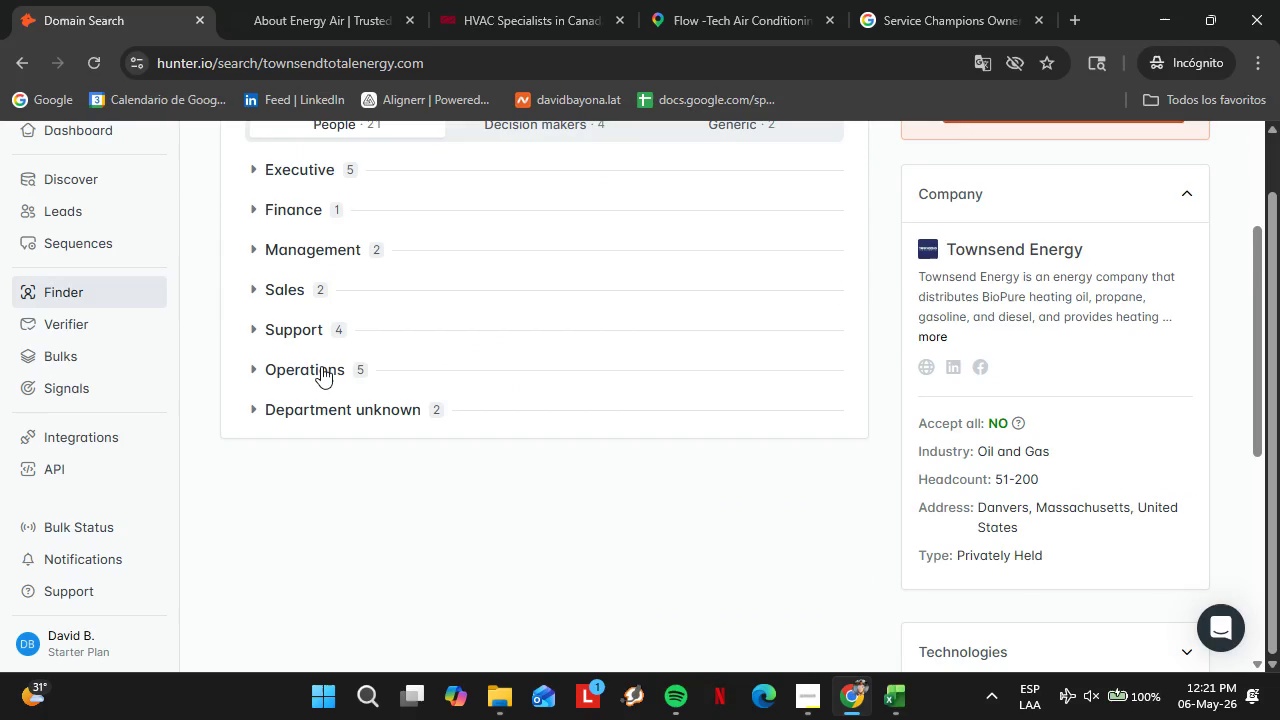 
left_click([321, 366])
 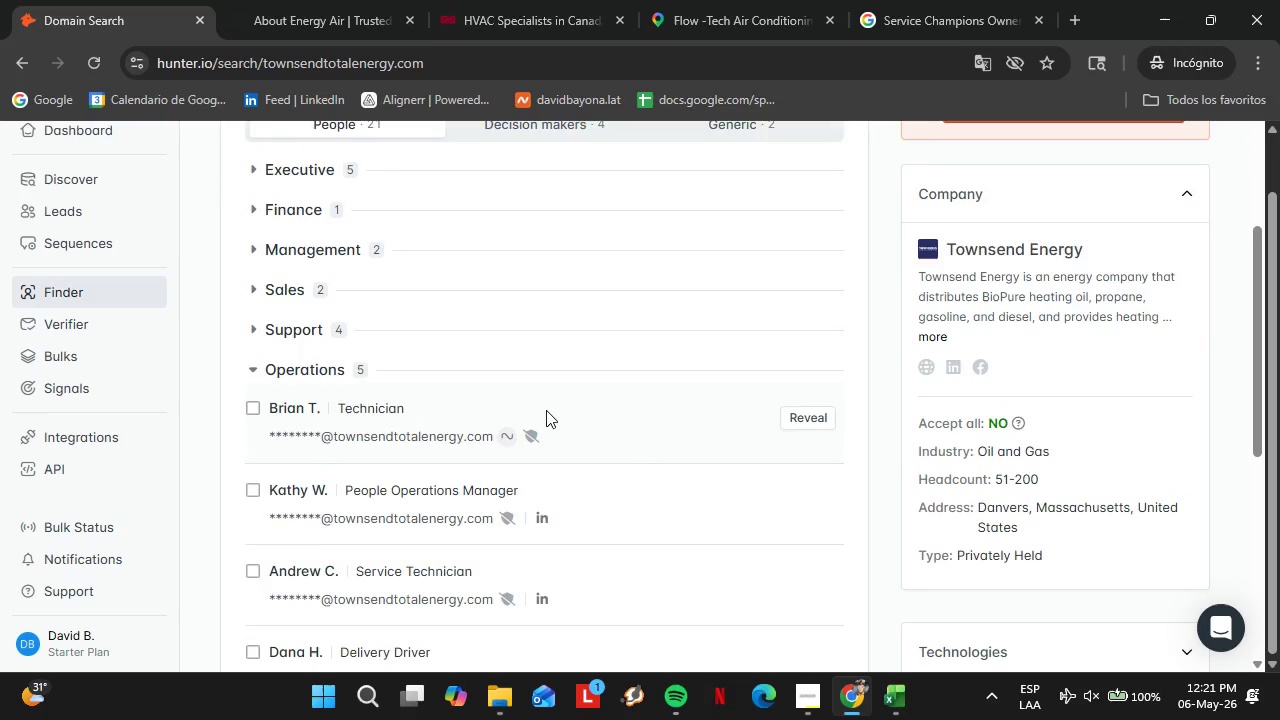 
scroll: coordinate [601, 411], scroll_direction: down, amount: 2.0
 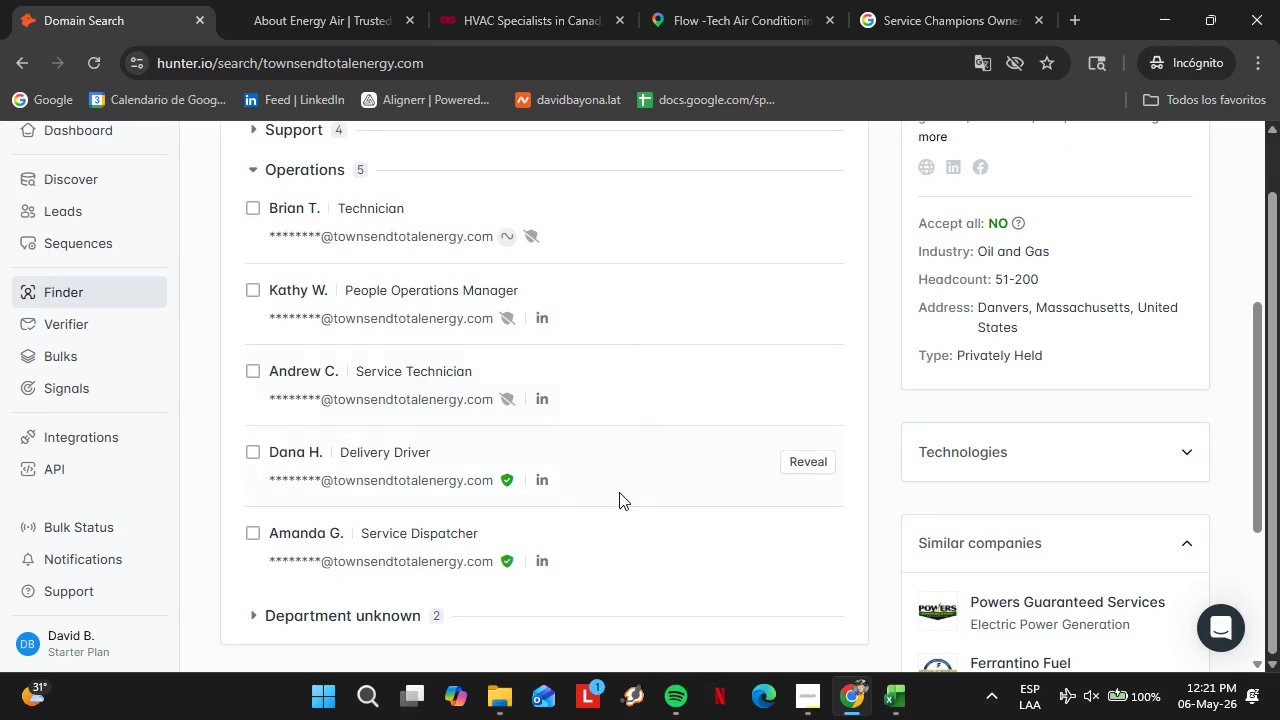 
wait(5.45)
 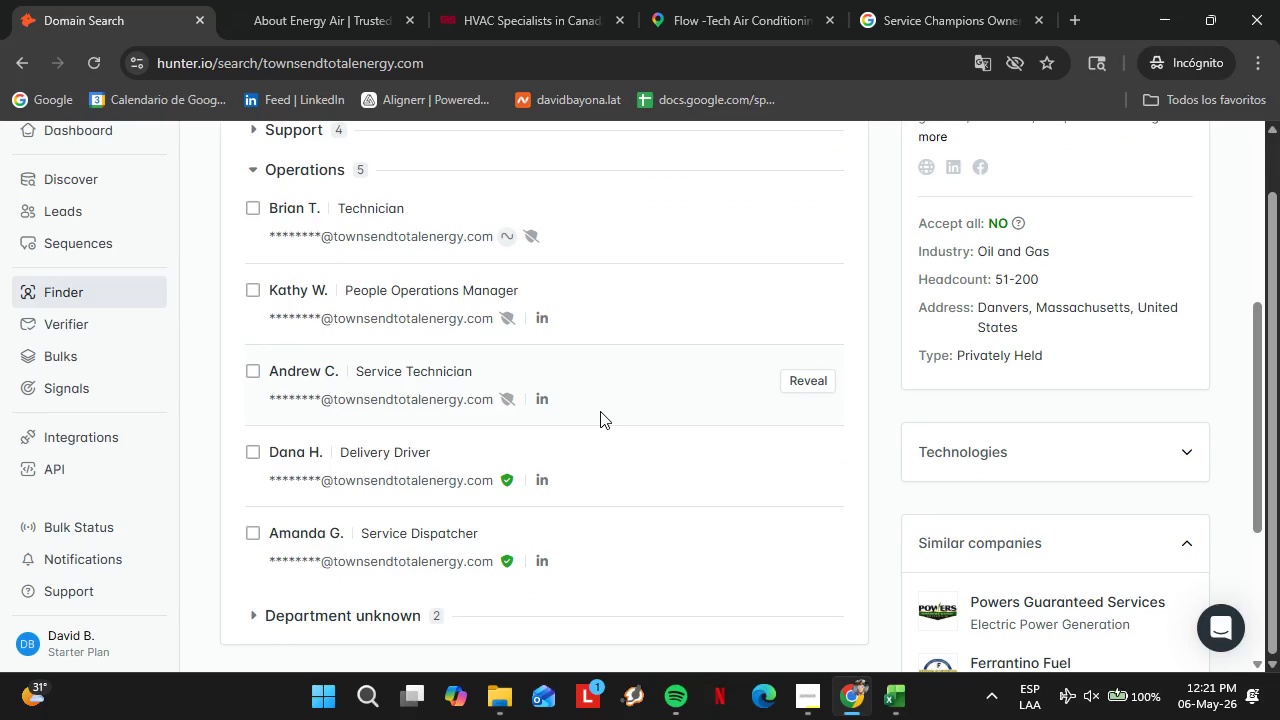 
scroll: coordinate [381, 482], scroll_direction: down, amount: 1.0
 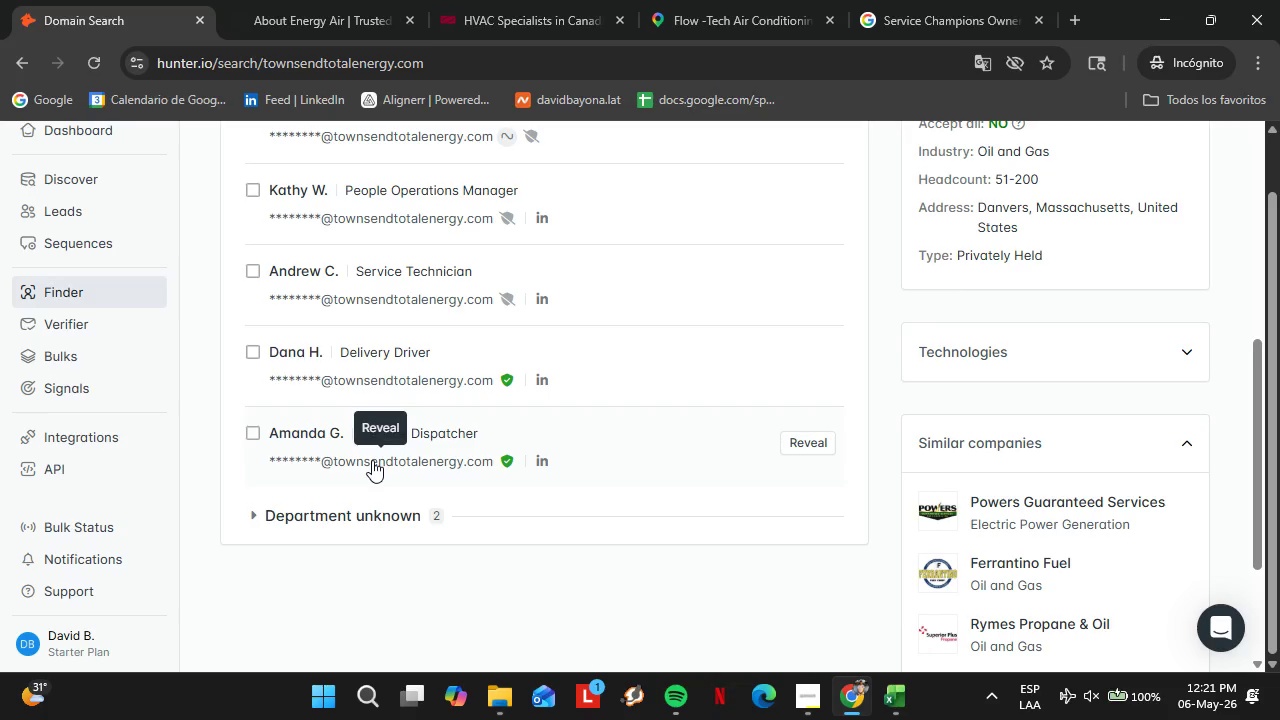 
wait(6.13)
 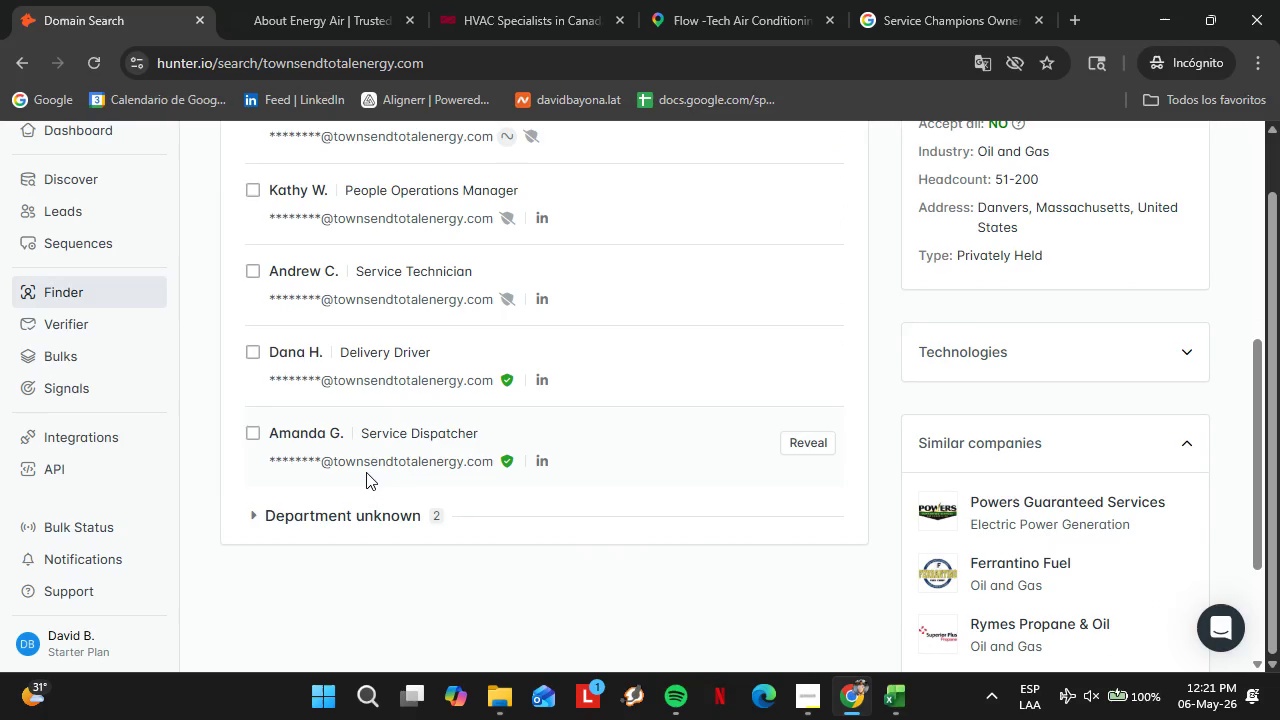 
scroll: coordinate [379, 434], scroll_direction: up, amount: 3.0
 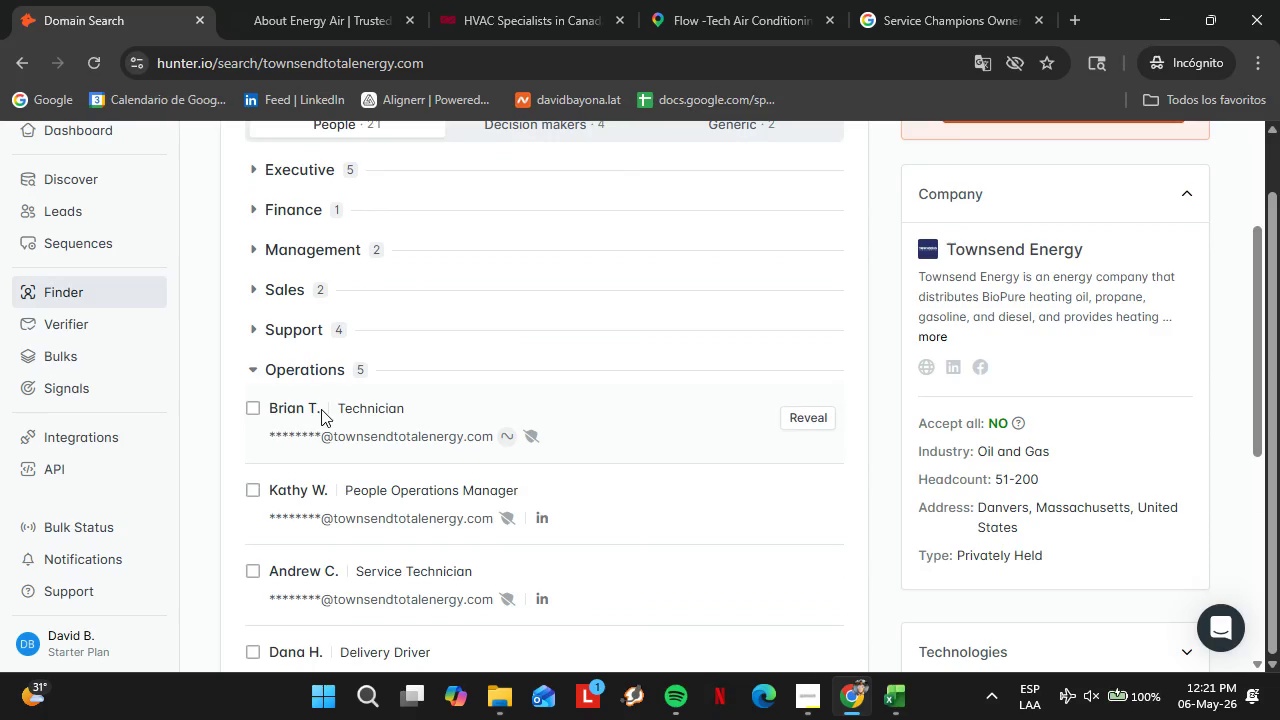 
left_click([300, 368])
 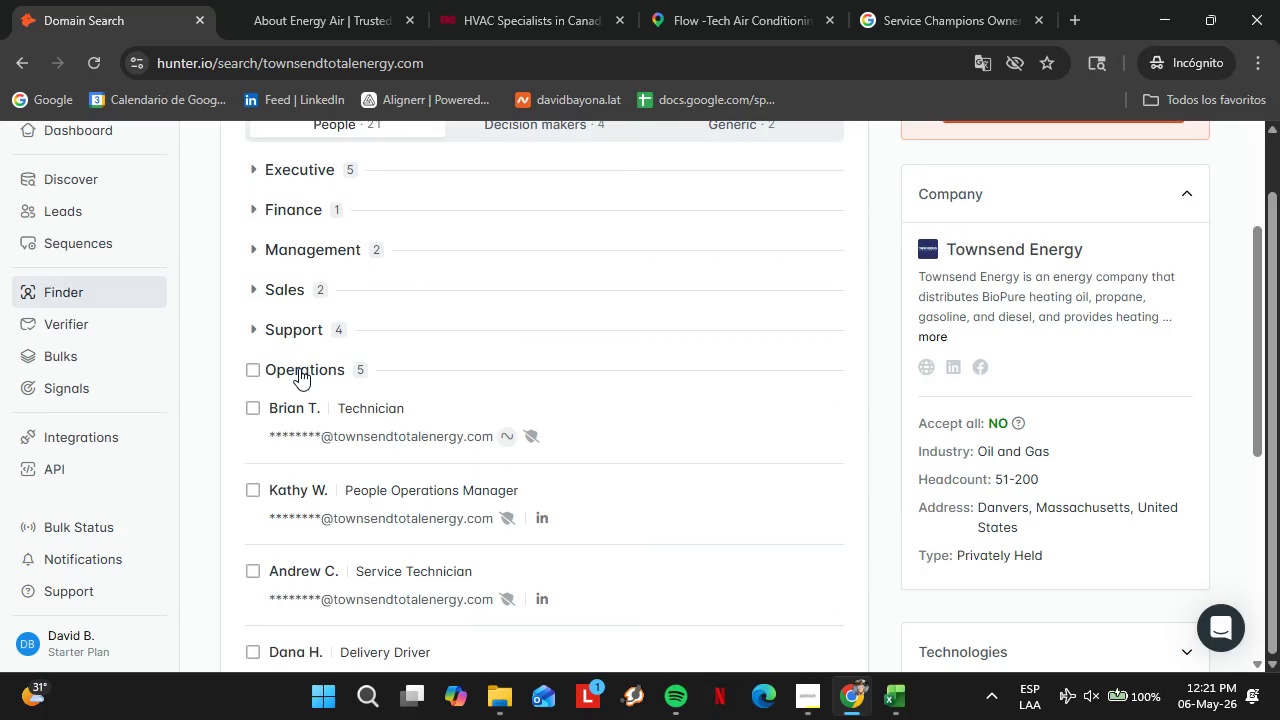 
mouse_move([319, 394])
 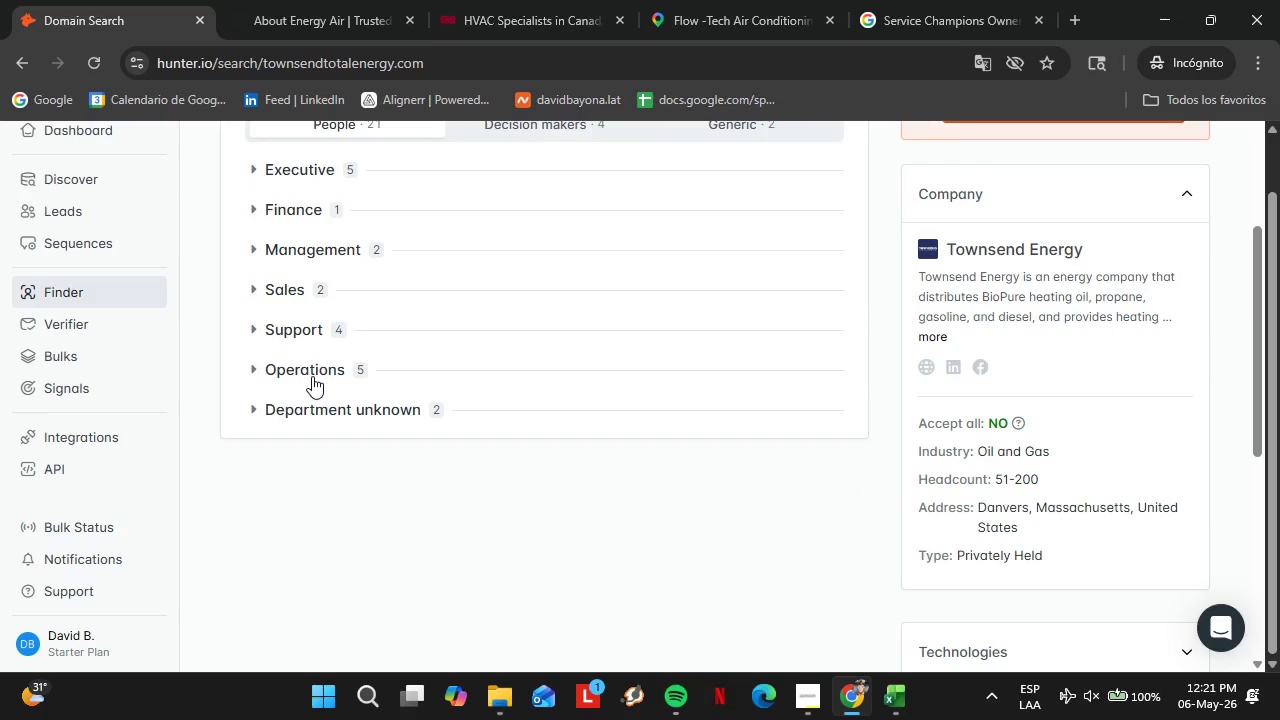 
left_click([312, 376])
 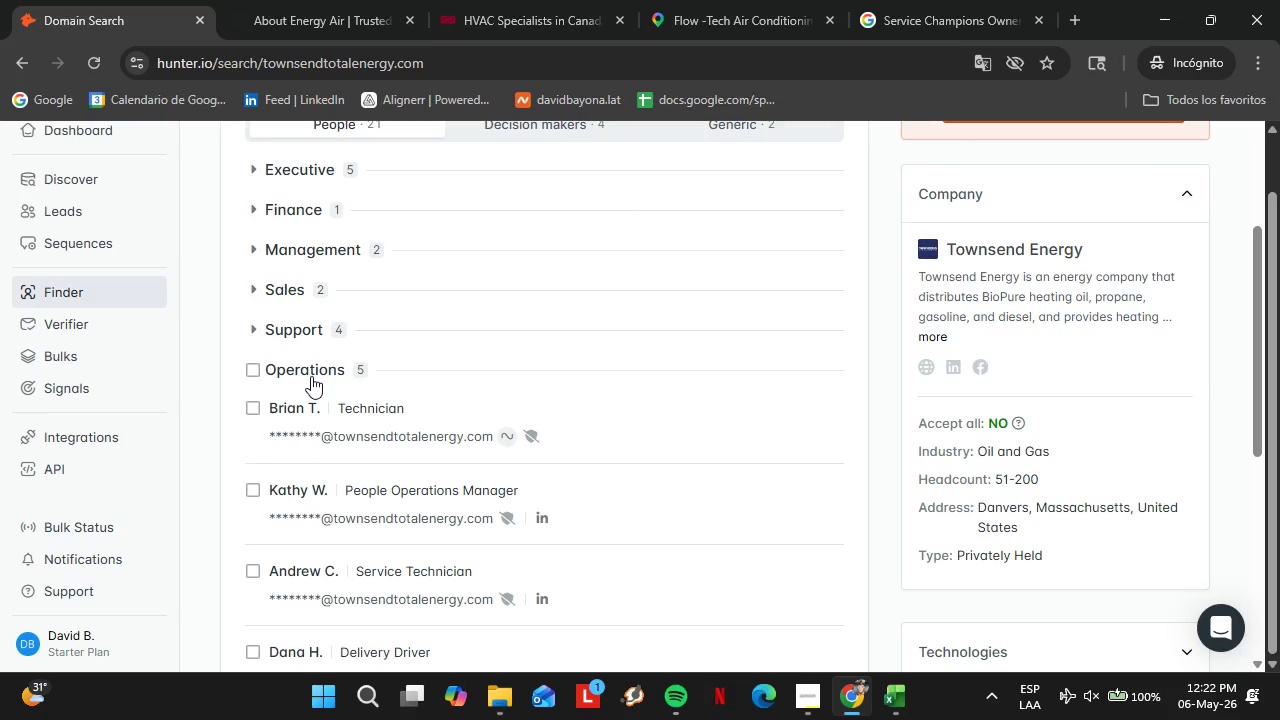 
wait(9.2)
 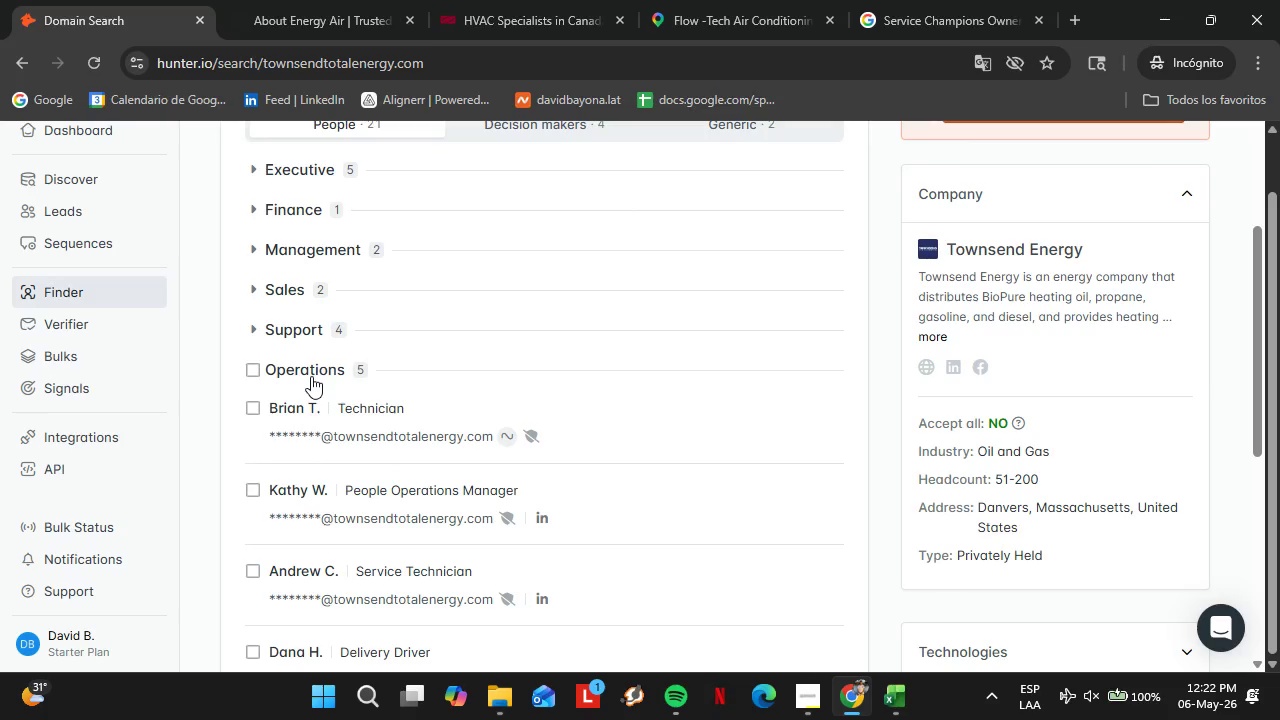 
left_click([298, 252])
 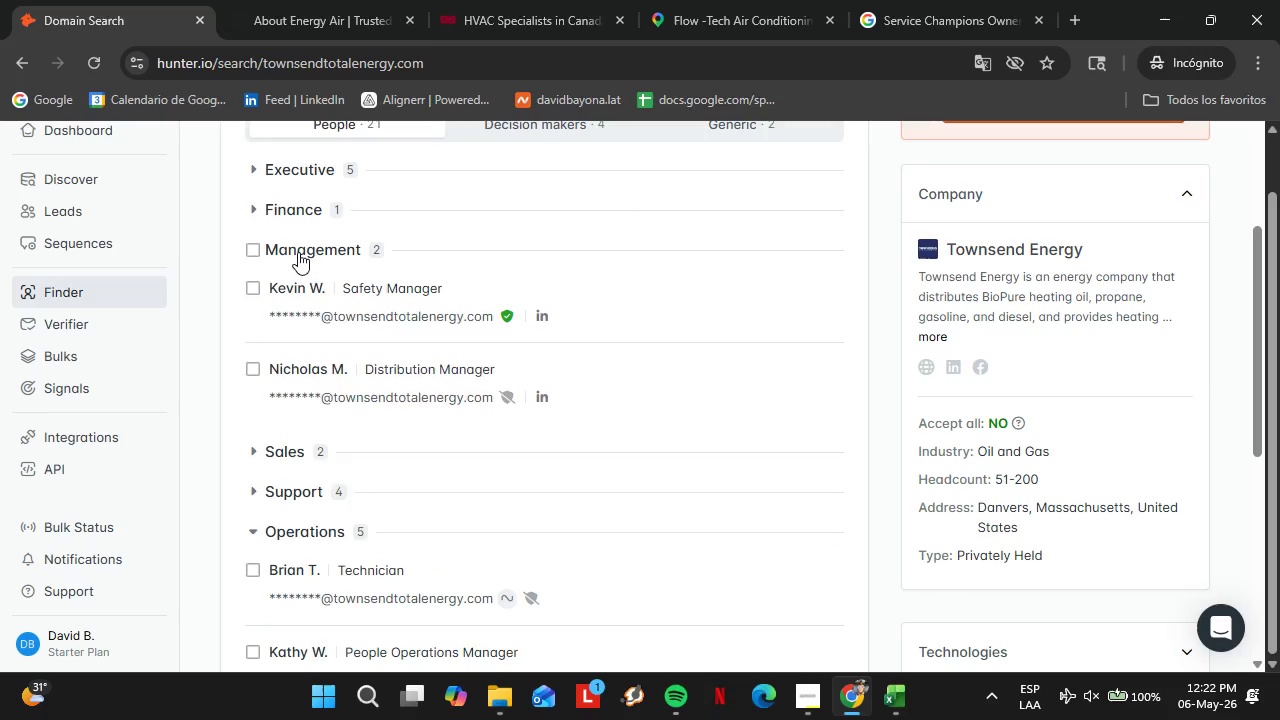 
left_click([298, 252])
 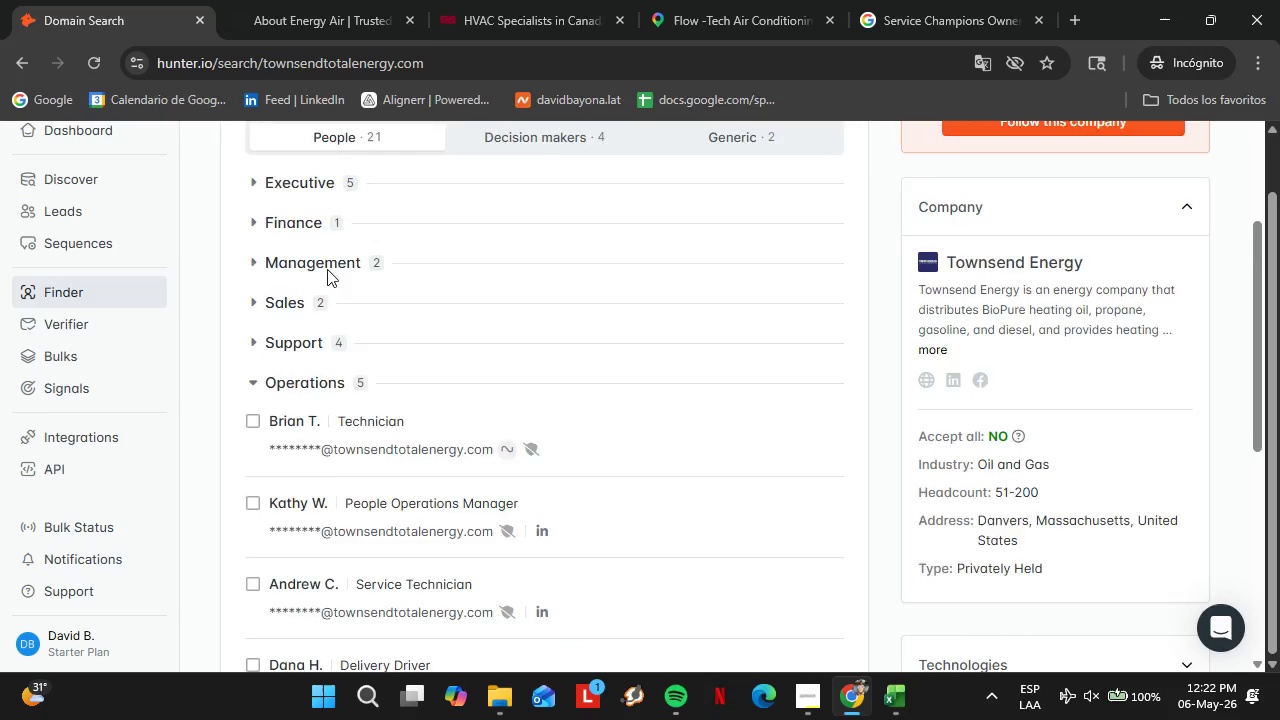 
scroll: coordinate [327, 269], scroll_direction: up, amount: 2.0
 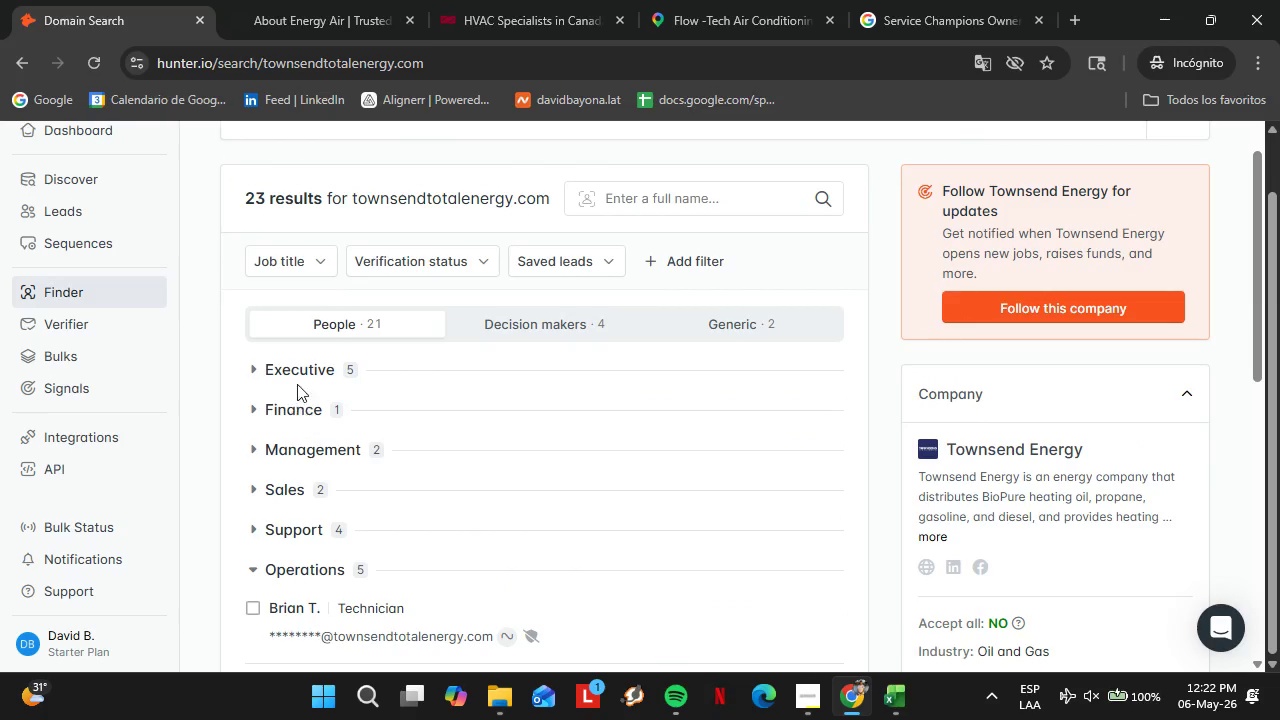 
left_click([297, 369])
 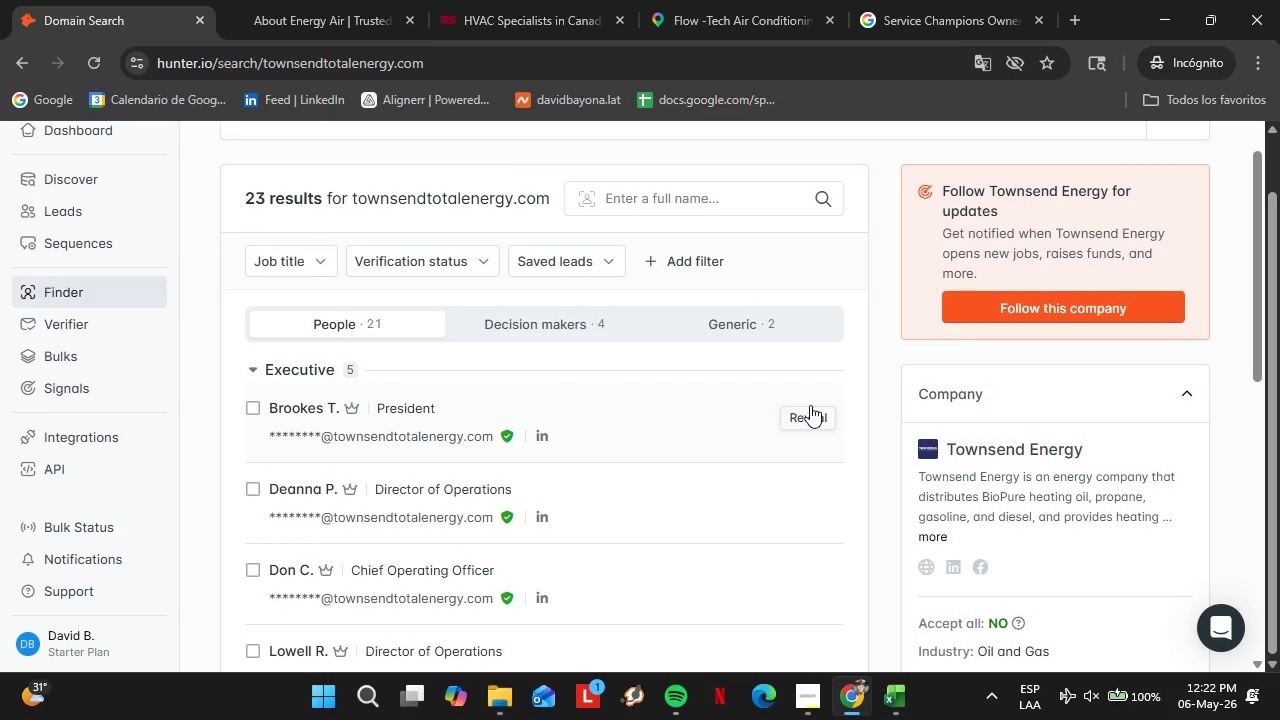 
left_click([802, 422])
 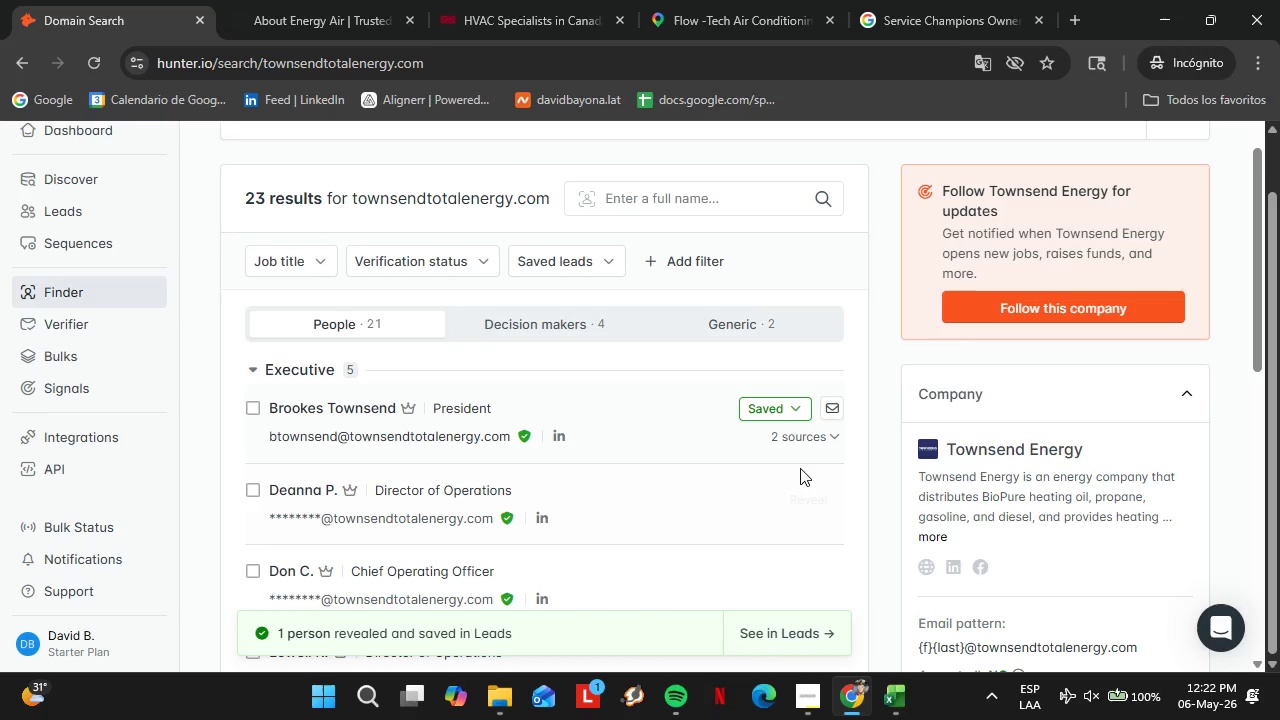 
left_click([768, 409])
 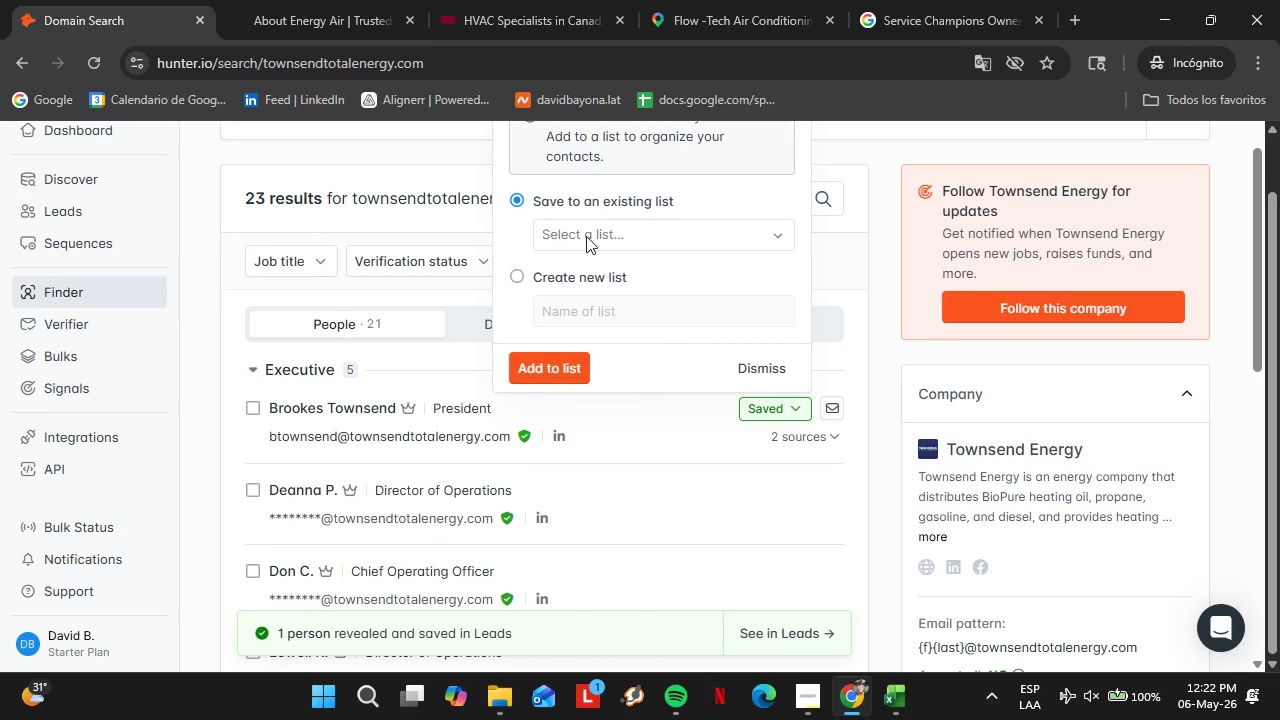 
left_click([586, 236])
 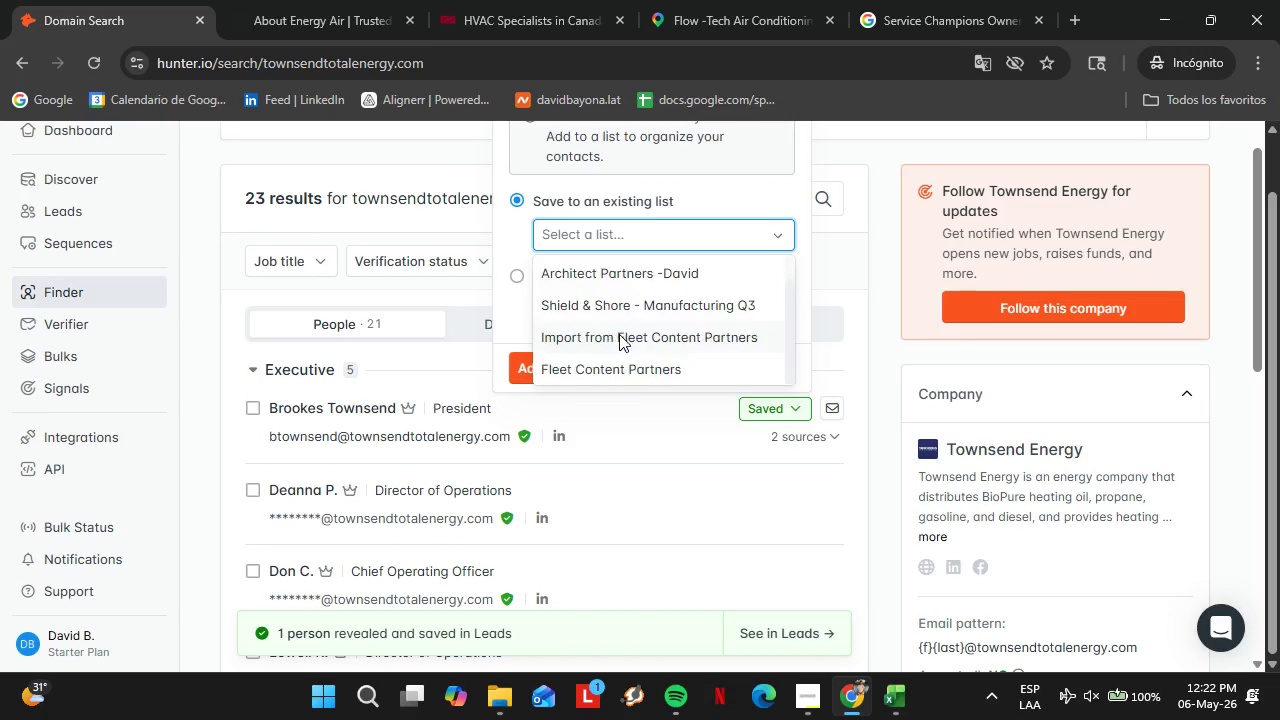 
scroll: coordinate [619, 334], scroll_direction: down, amount: 5.0
 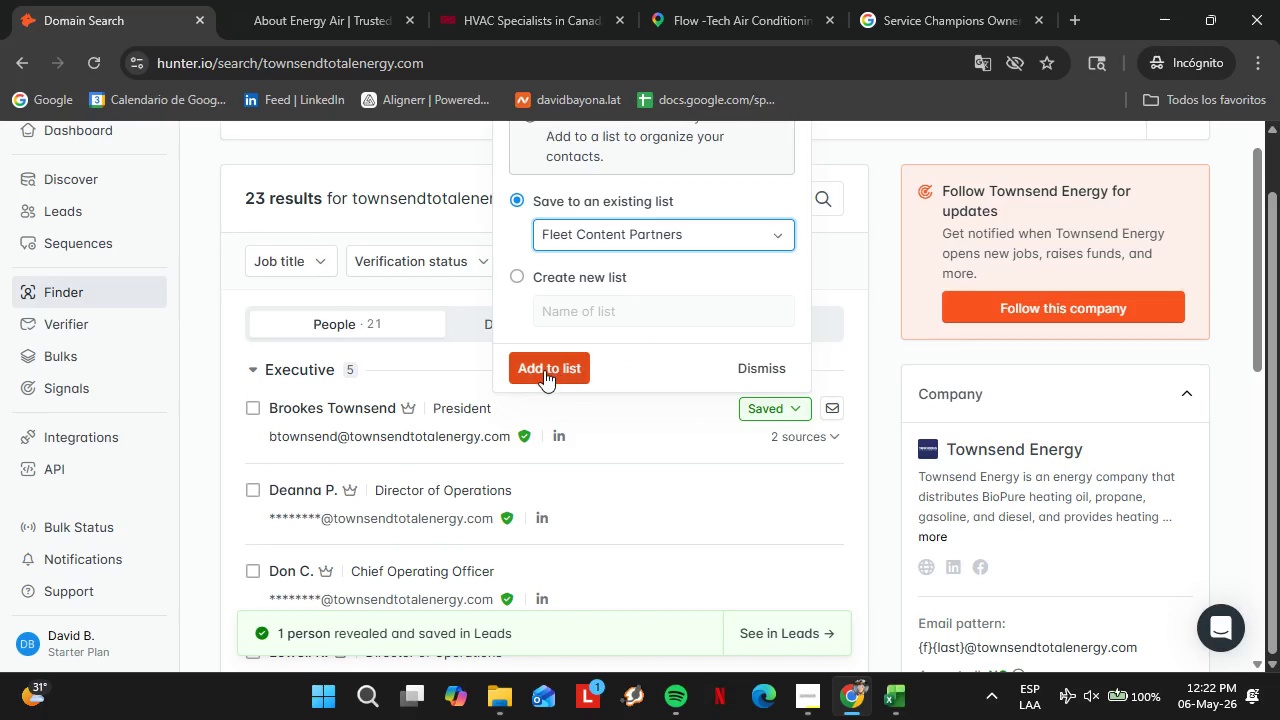 
double_click([544, 370])
 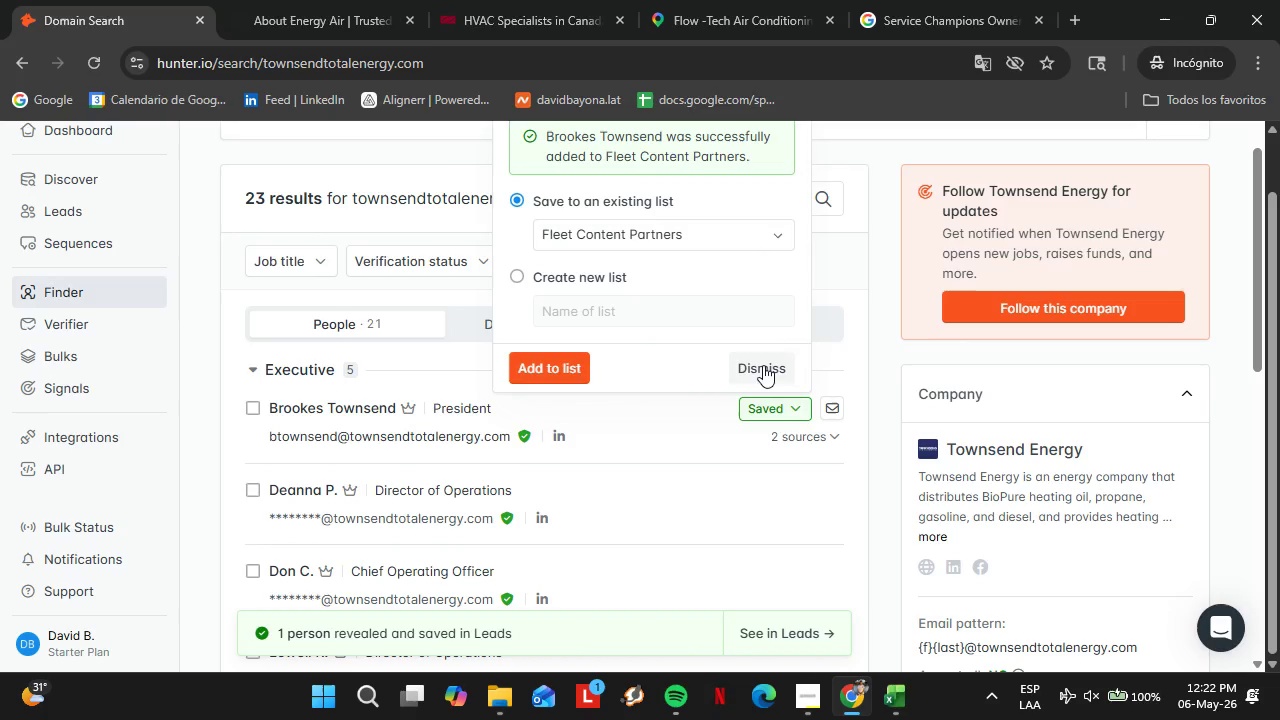 
left_click([763, 365])
 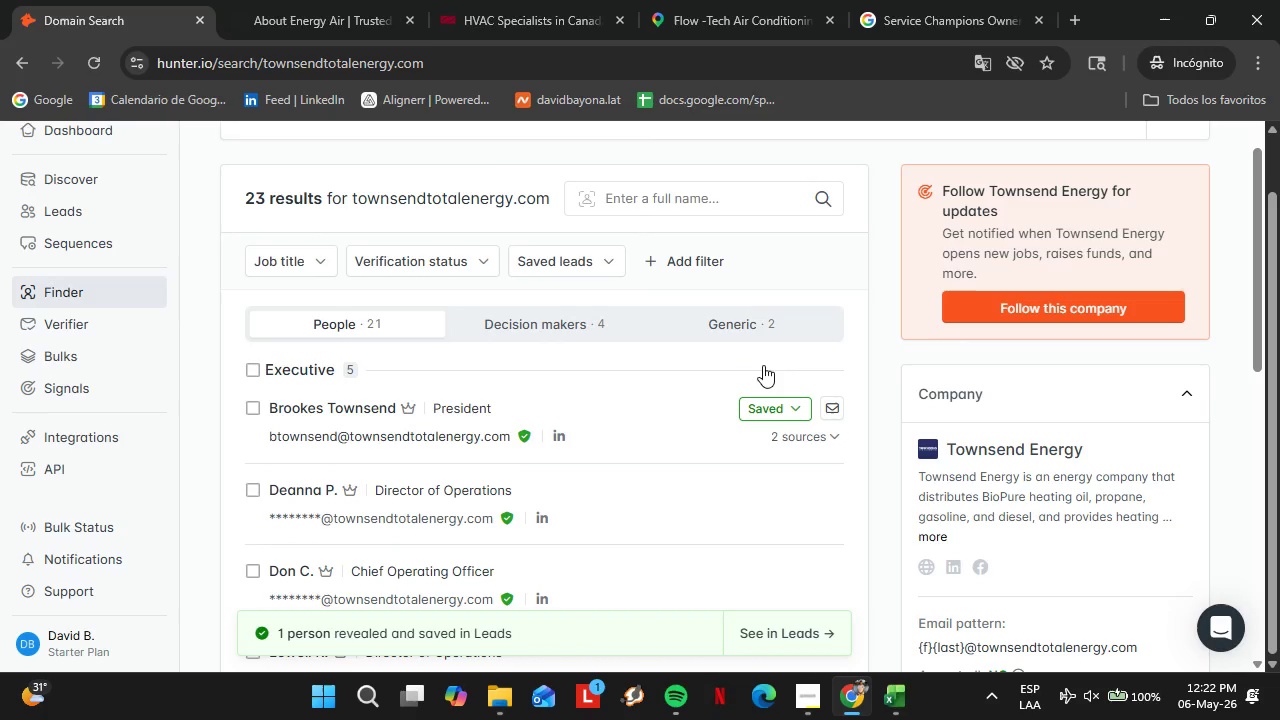 
wait(40.94)
 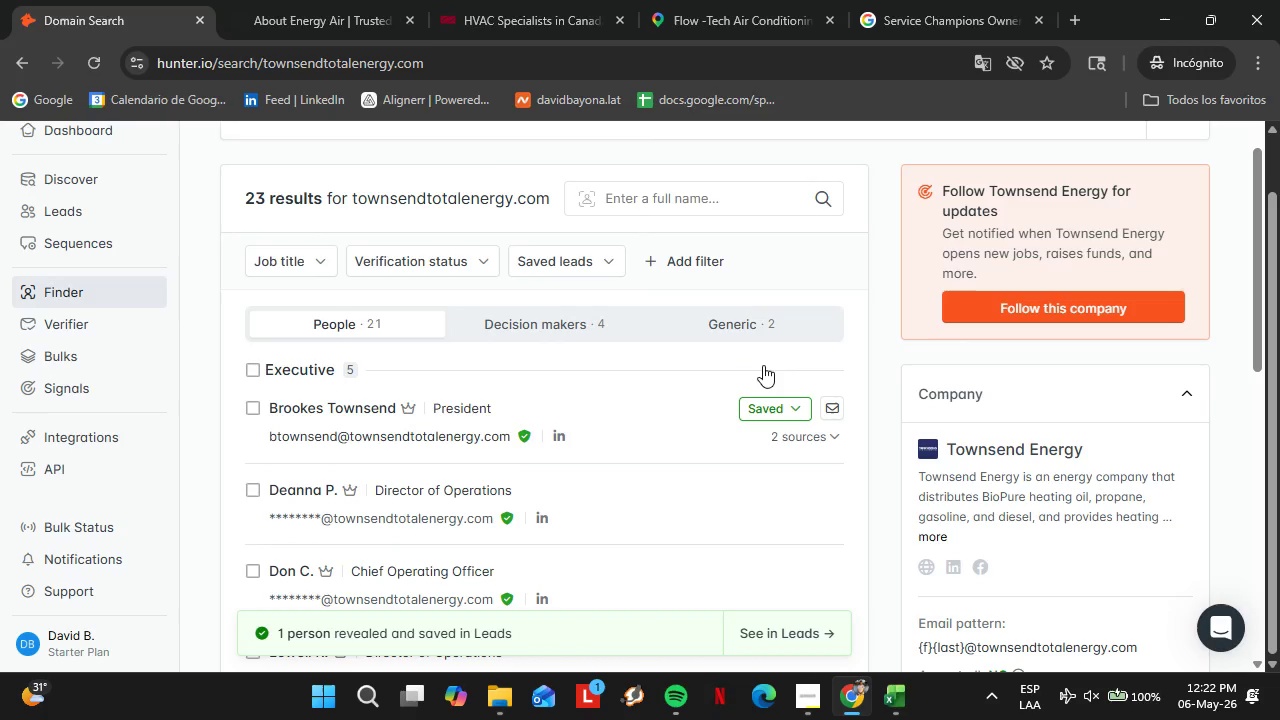 
left_click([782, 417])
 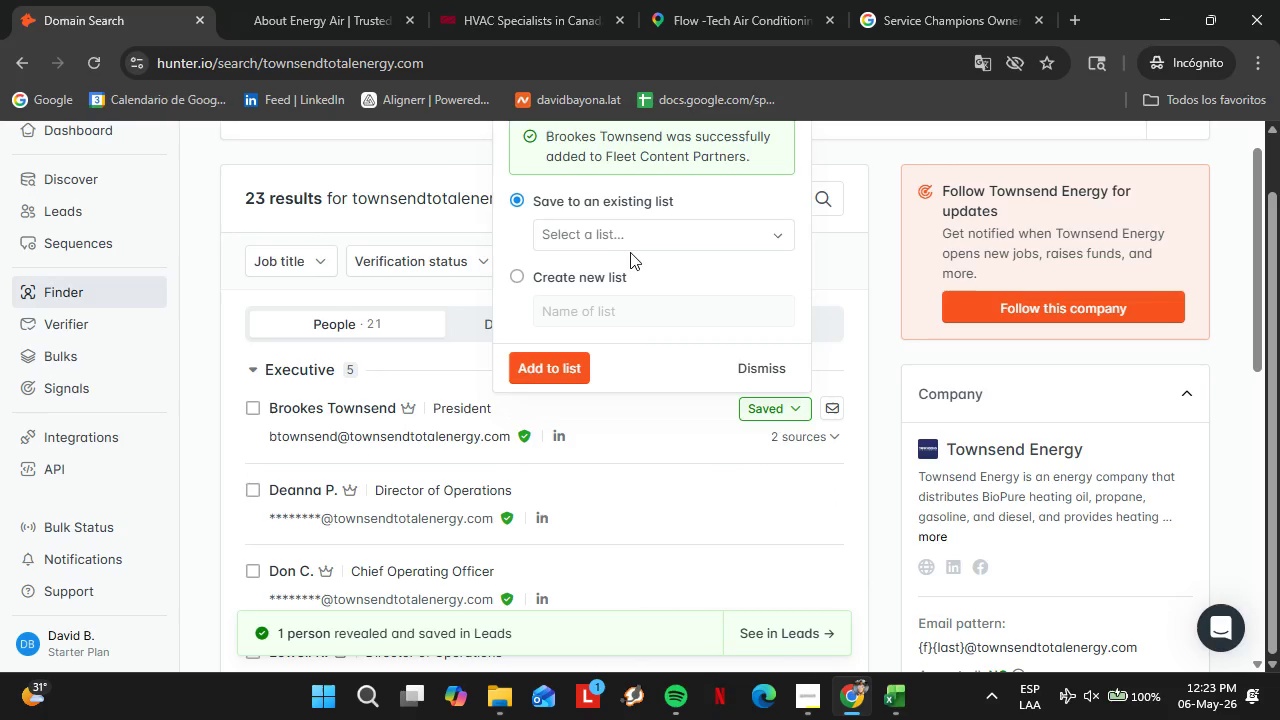 
left_click([623, 242])
 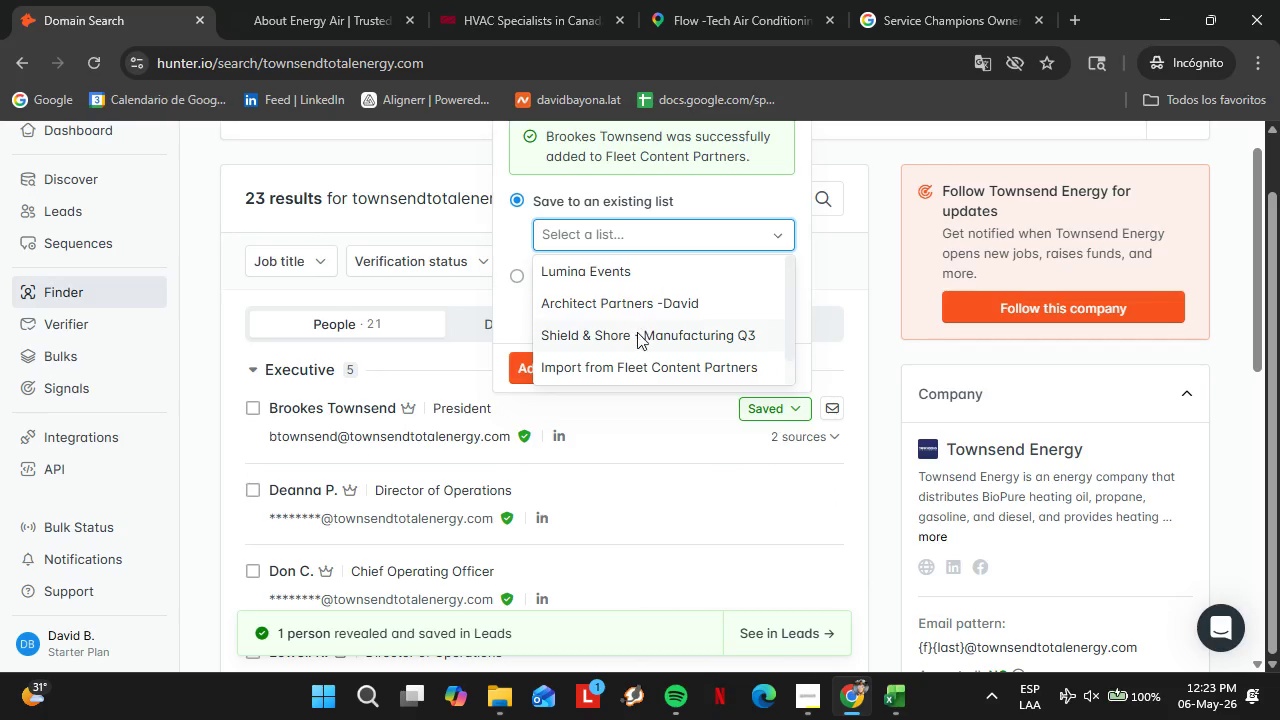 
scroll: coordinate [636, 333], scroll_direction: down, amount: 3.0
 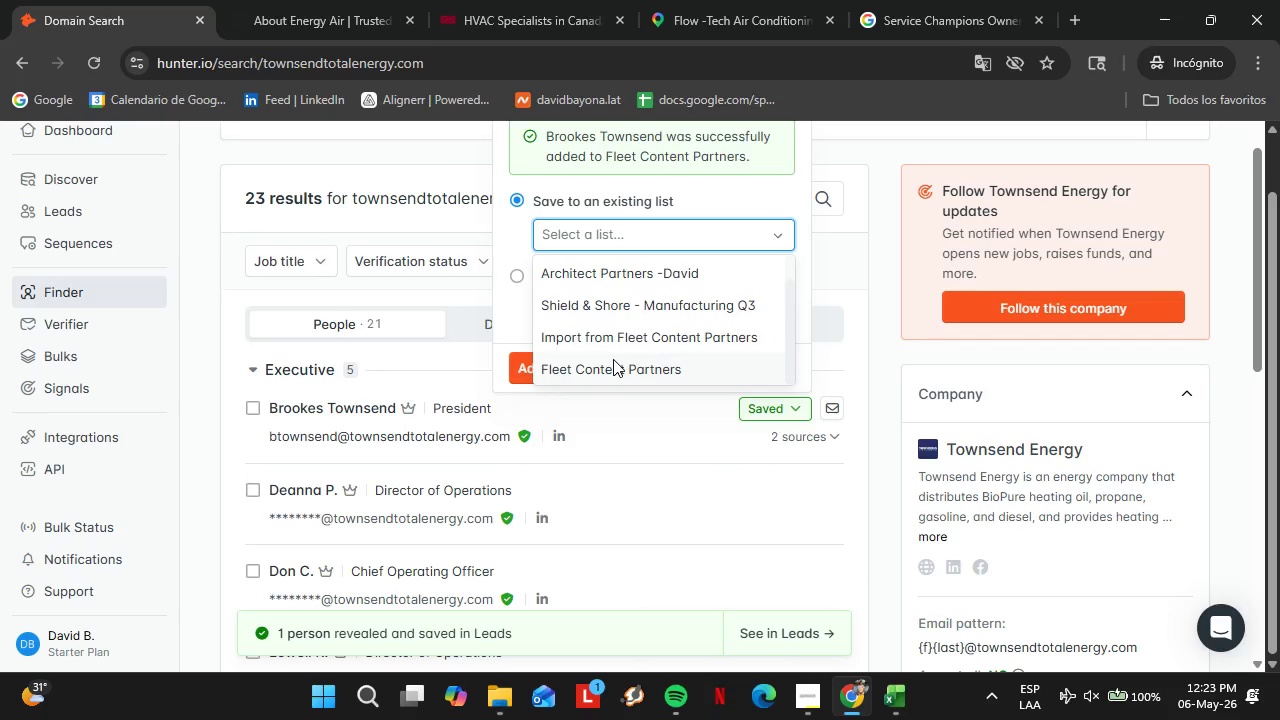 
wait(12.43)
 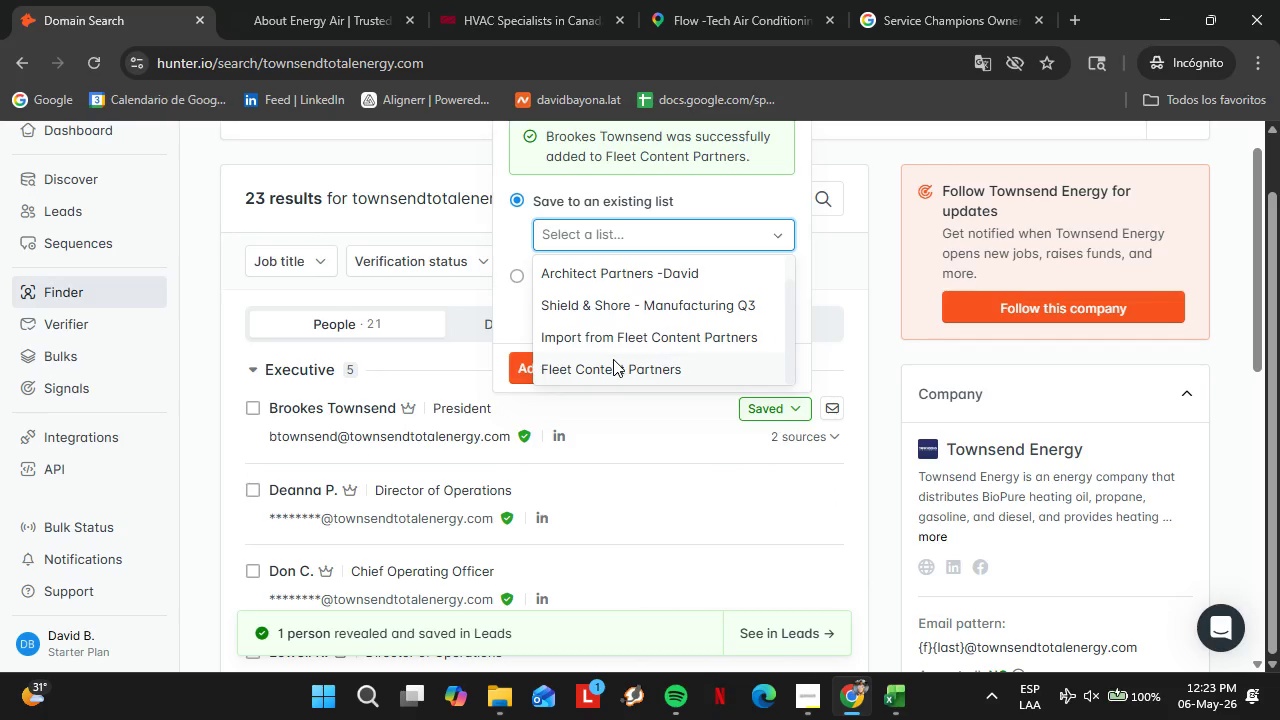 
scroll: coordinate [639, 311], scroll_direction: down, amount: 3.0
 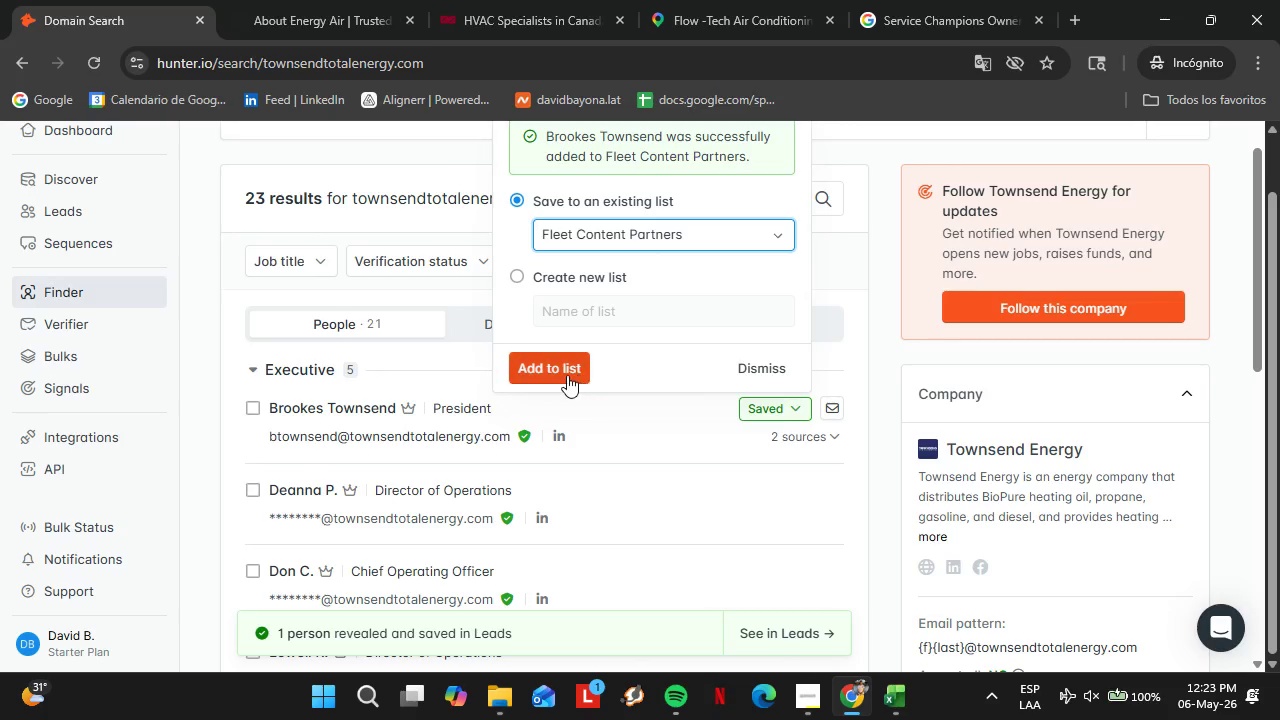 
double_click([567, 375])
 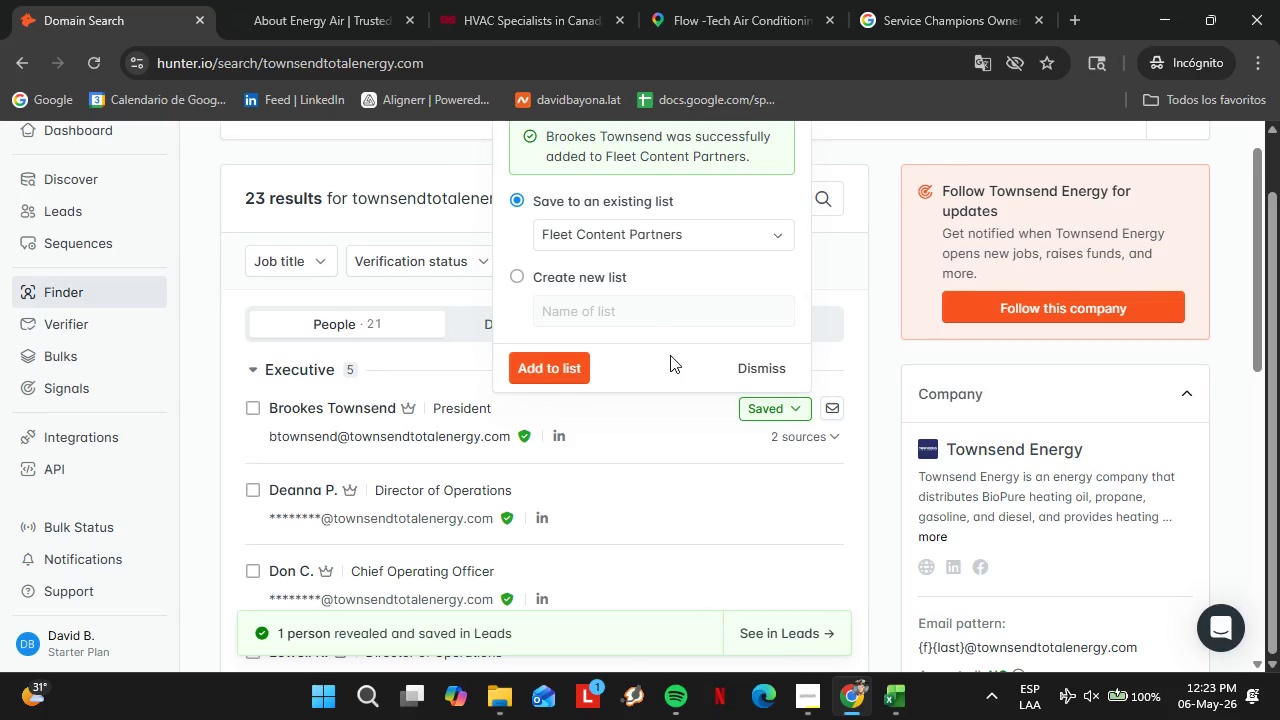 
wait(16.19)
 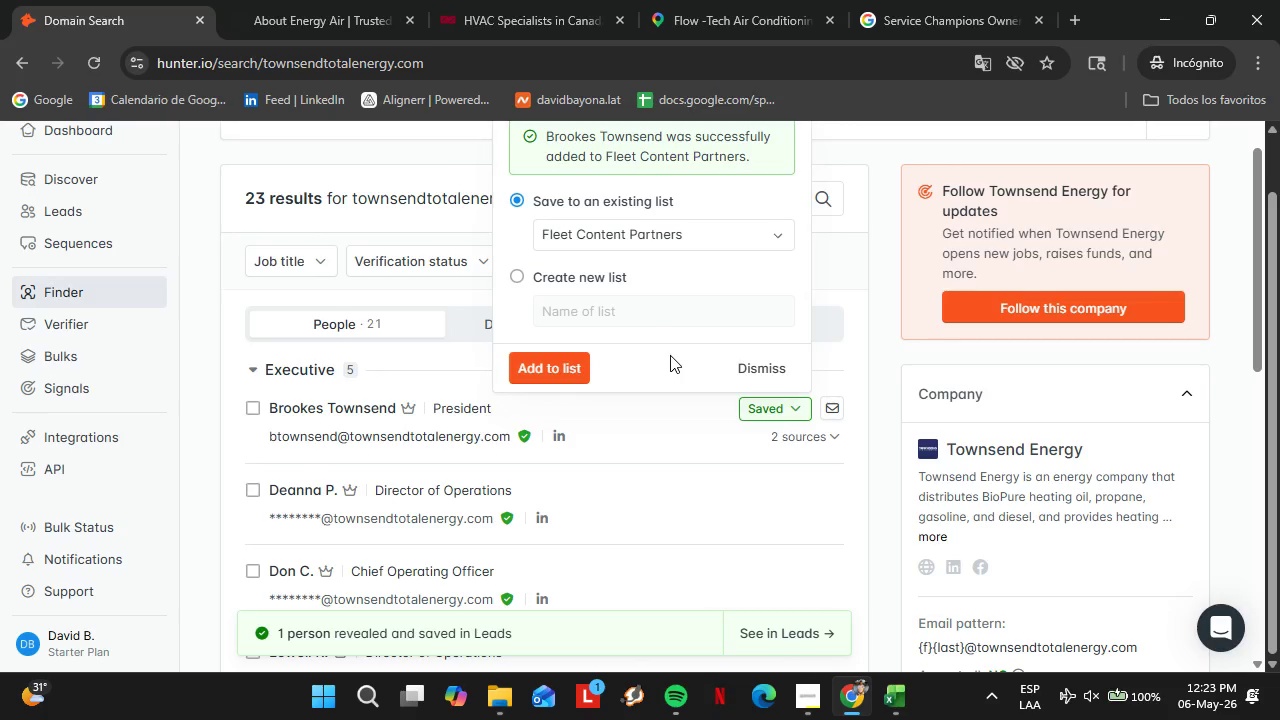 
left_click([749, 356])
 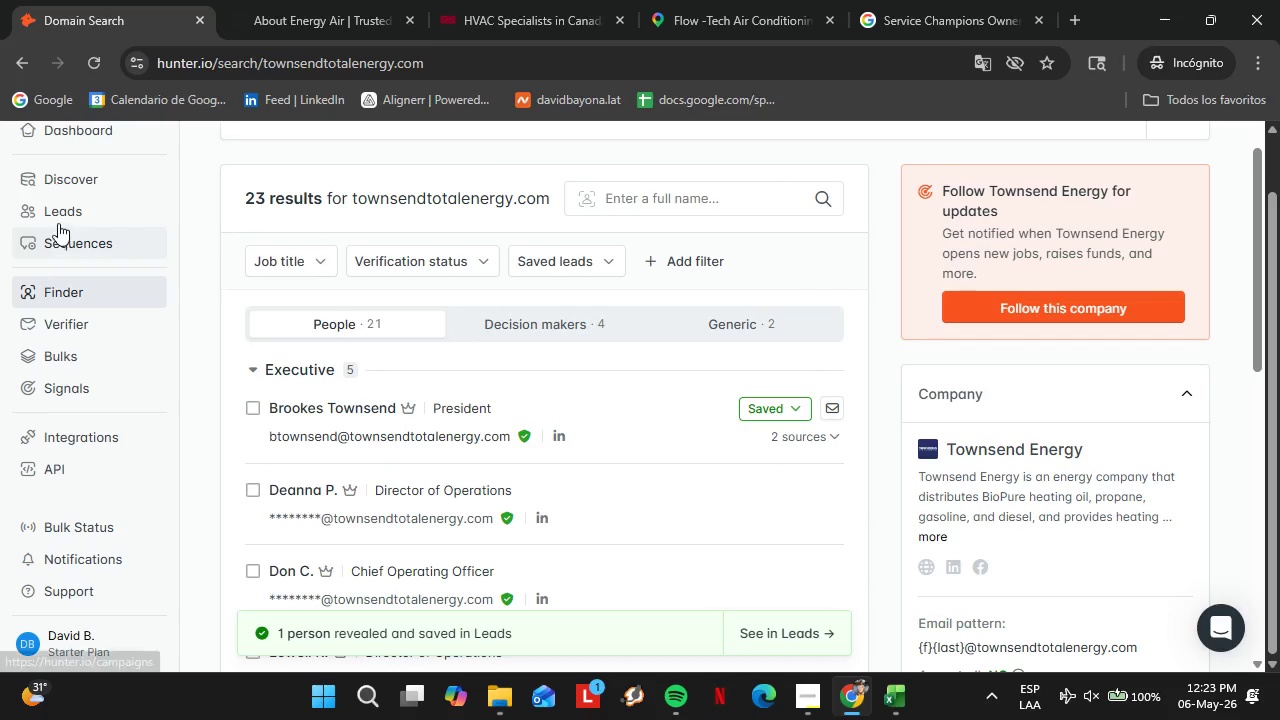 
left_click([63, 208])
 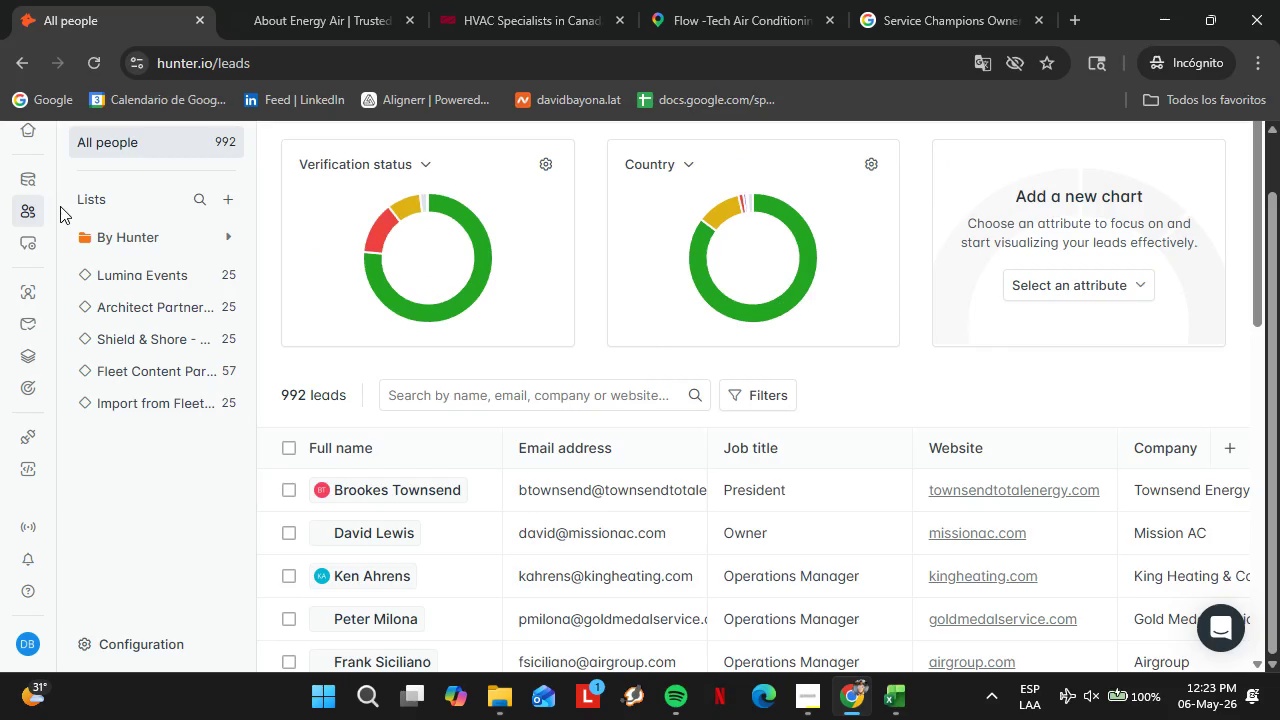 
wait(7.99)
 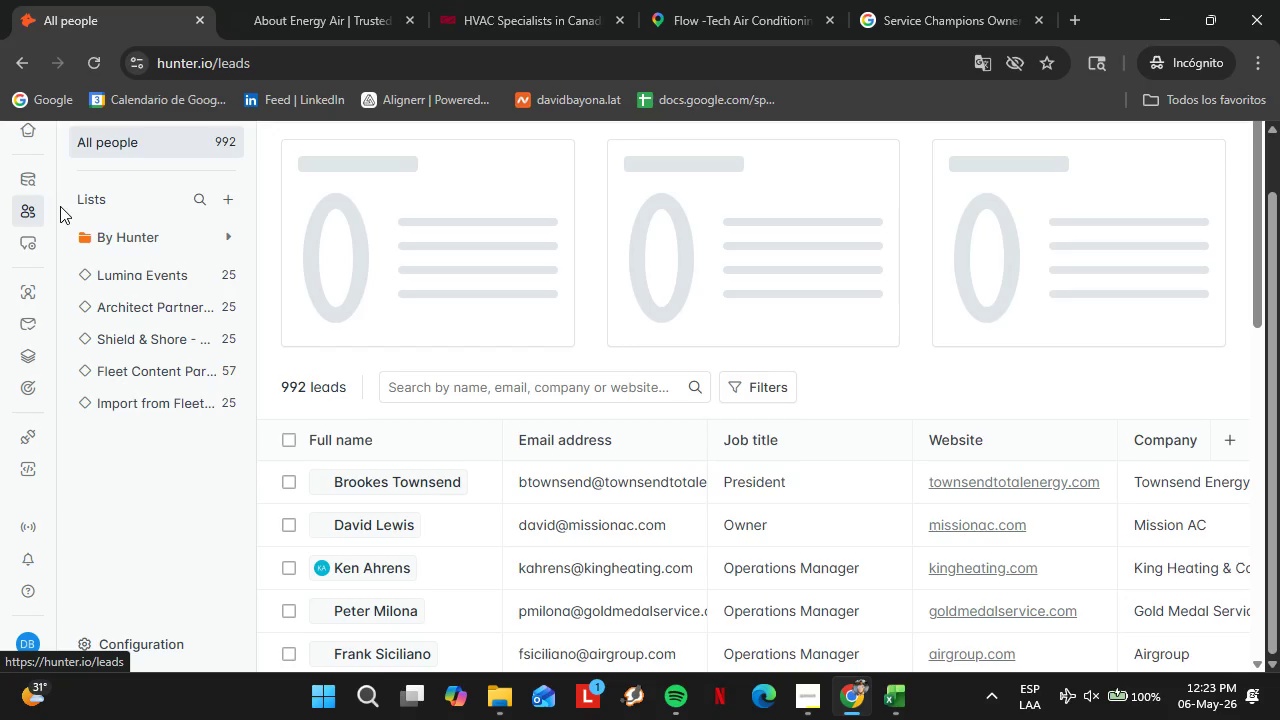 
left_click([165, 371])
 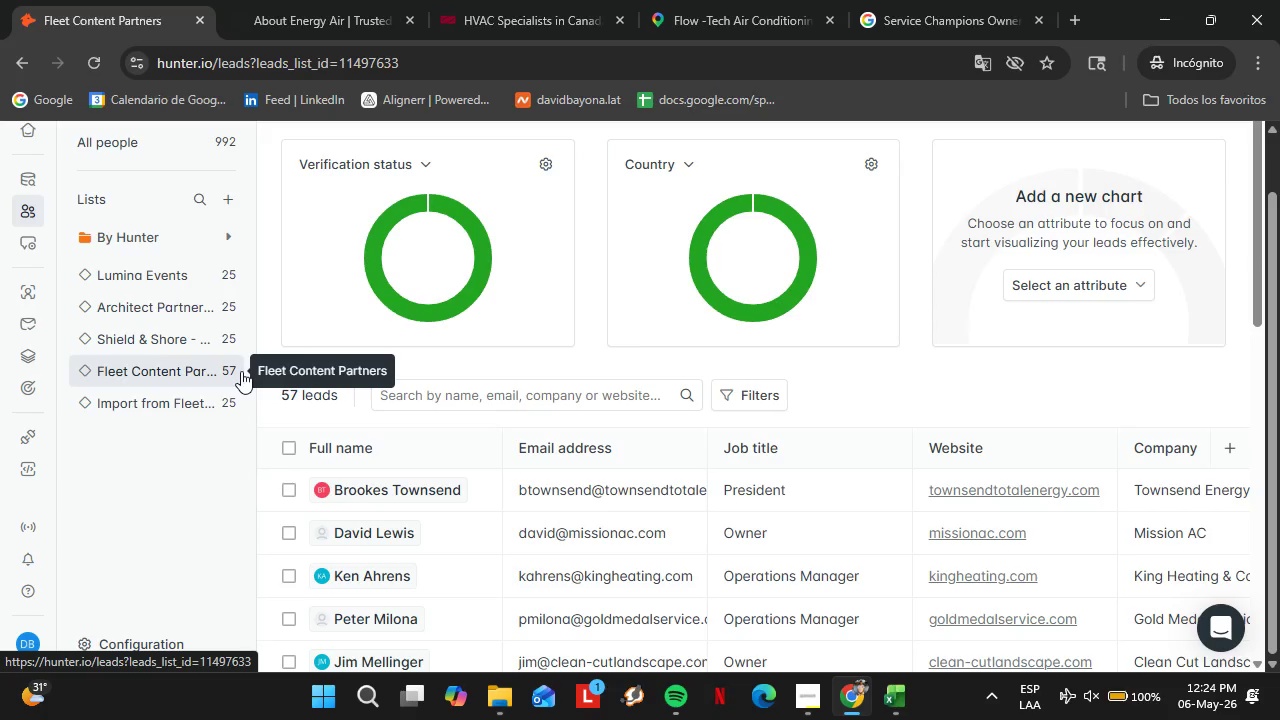 
wait(24.86)
 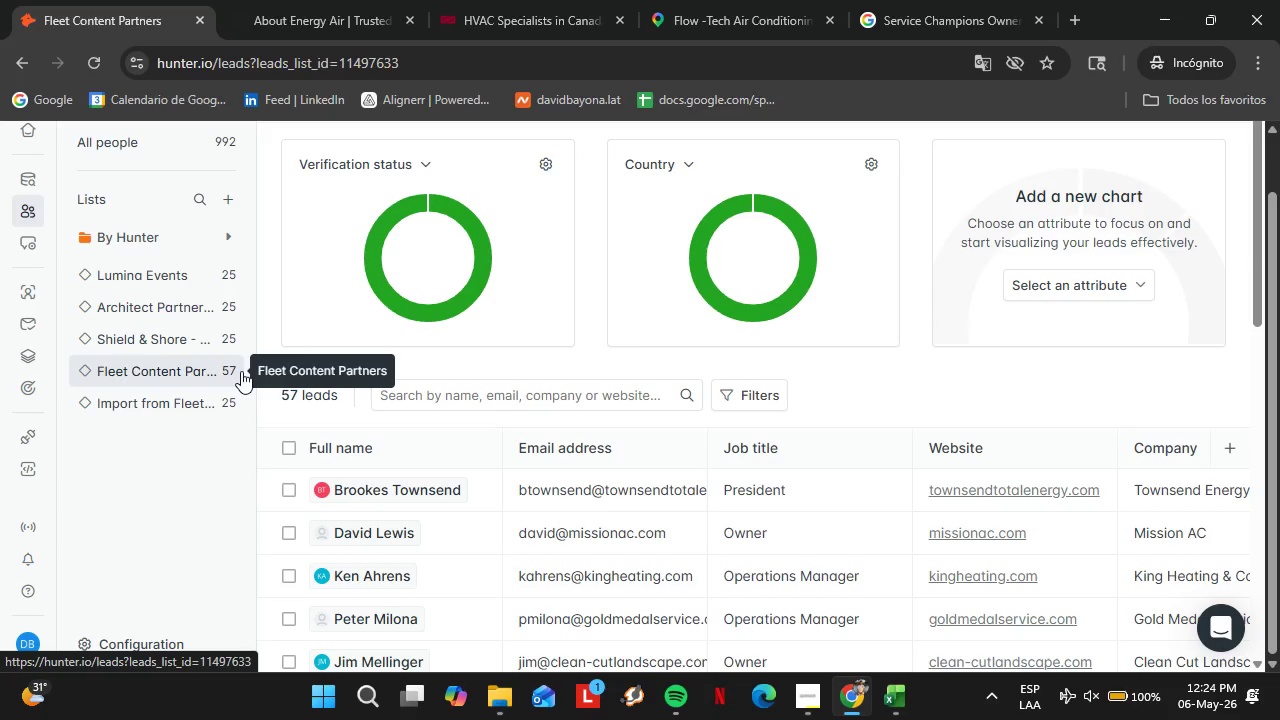 
scroll: coordinate [485, 512], scroll_direction: down, amount: 10.0
 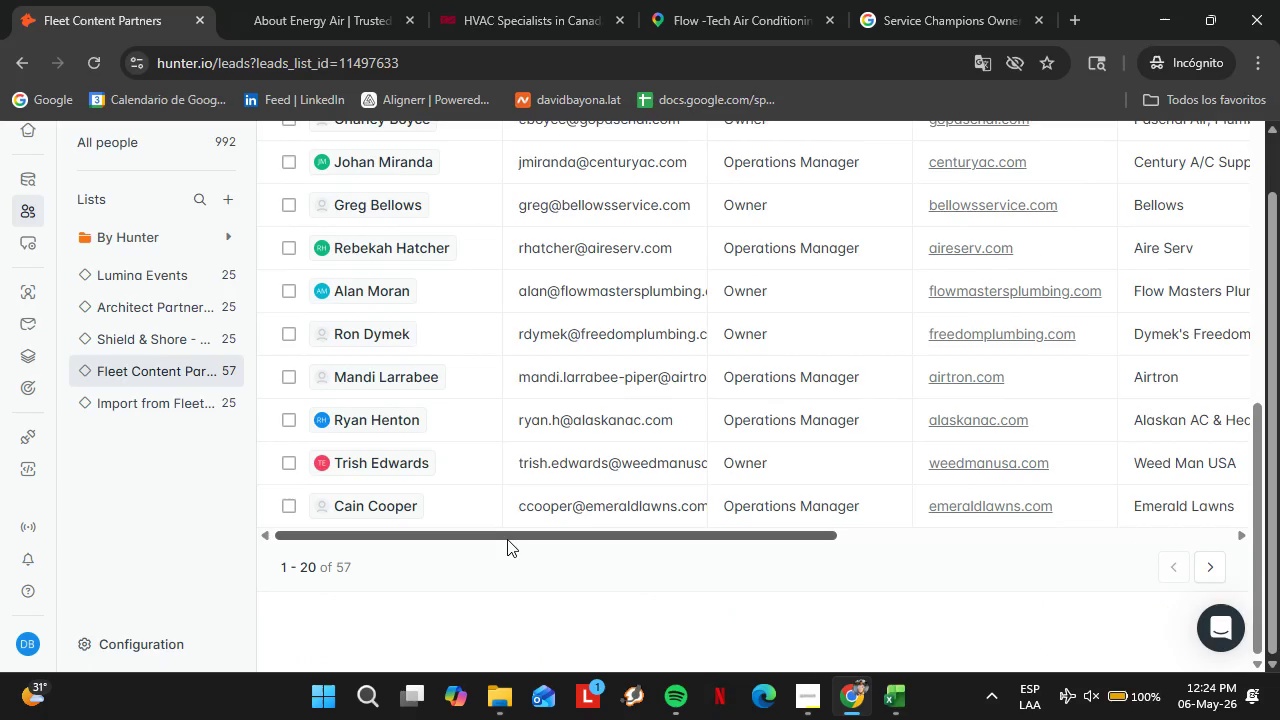 
left_click_drag(start_coordinate=[507, 539], to_coordinate=[907, 526])
 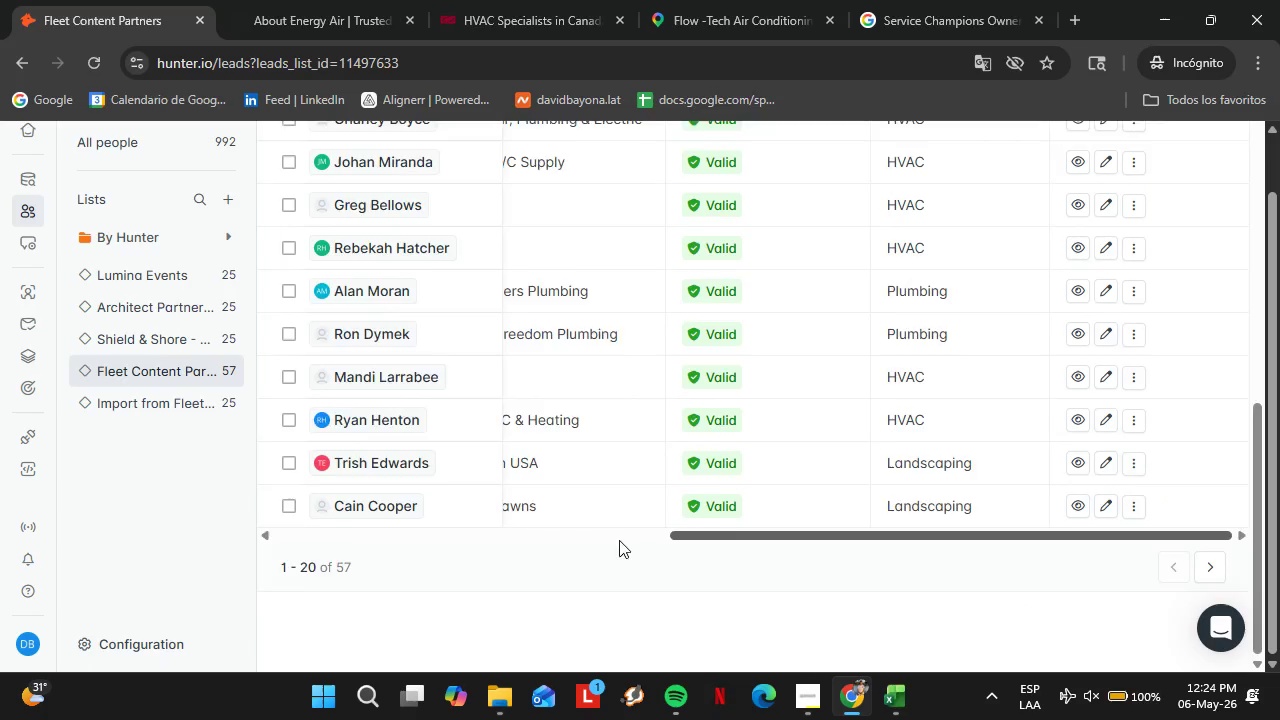 
scroll: coordinate [958, 480], scroll_direction: up, amount: 7.0
 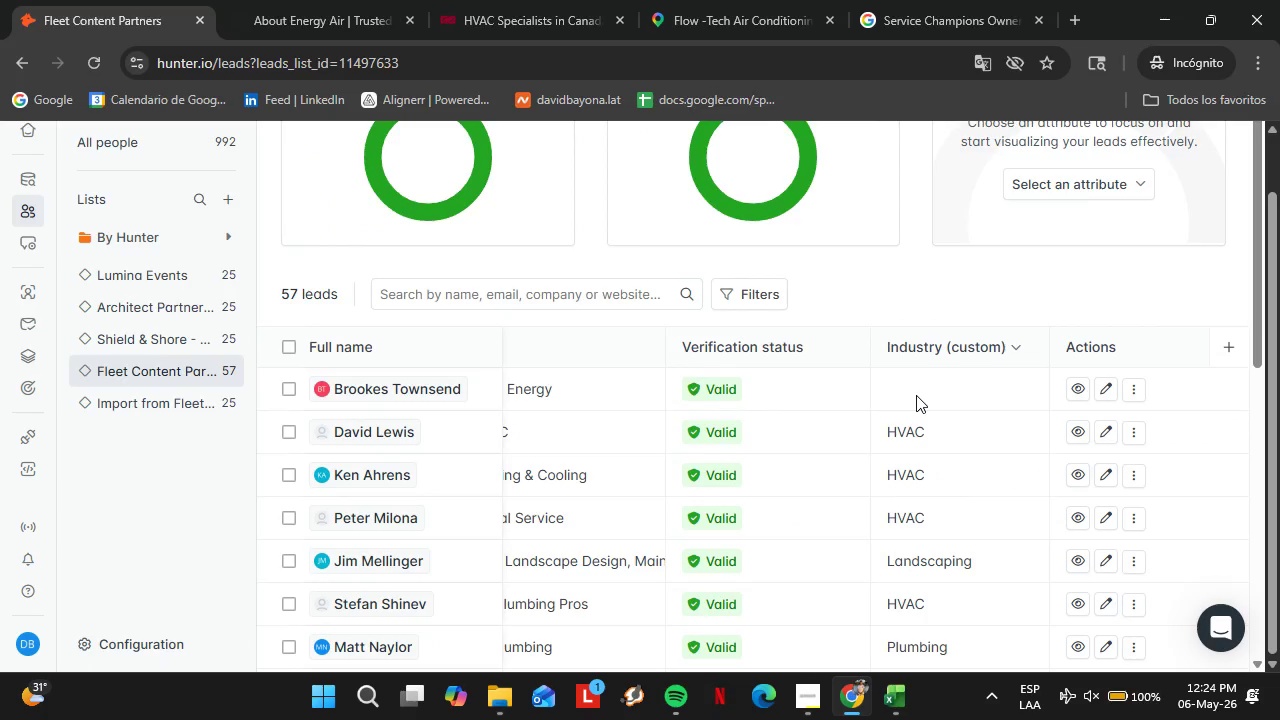 
double_click([916, 395])
 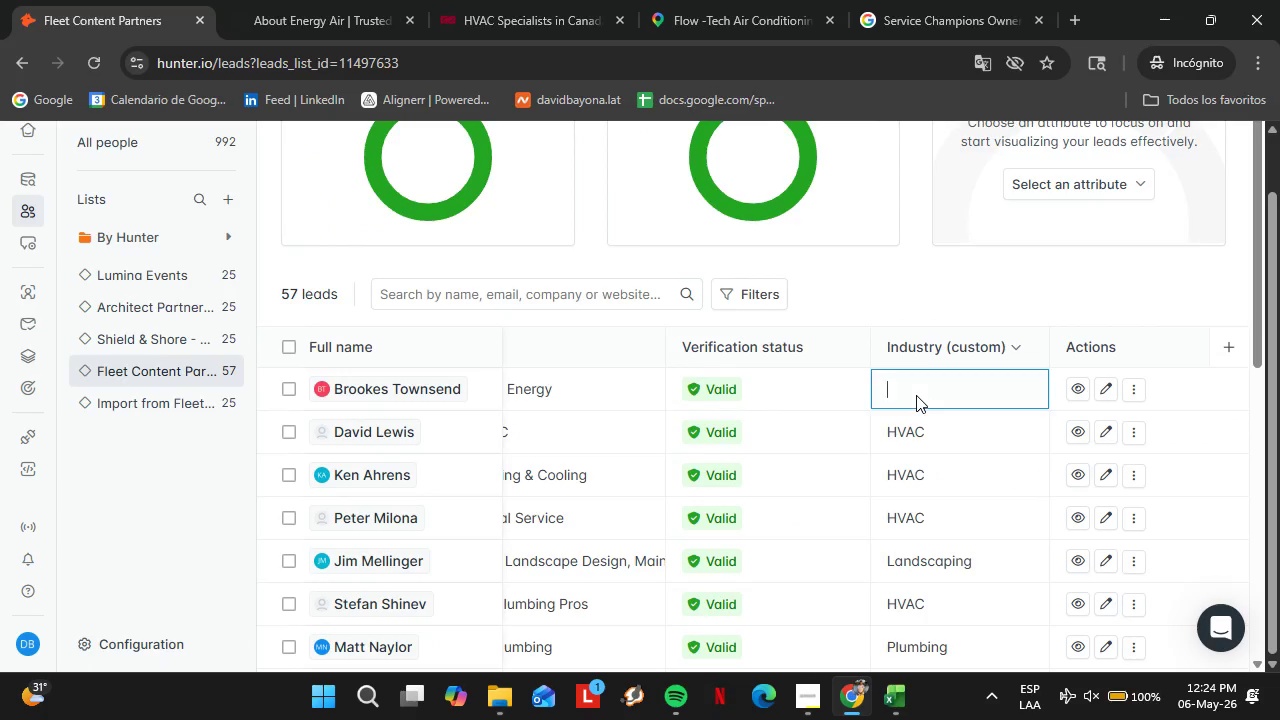 
triple_click([916, 395])
 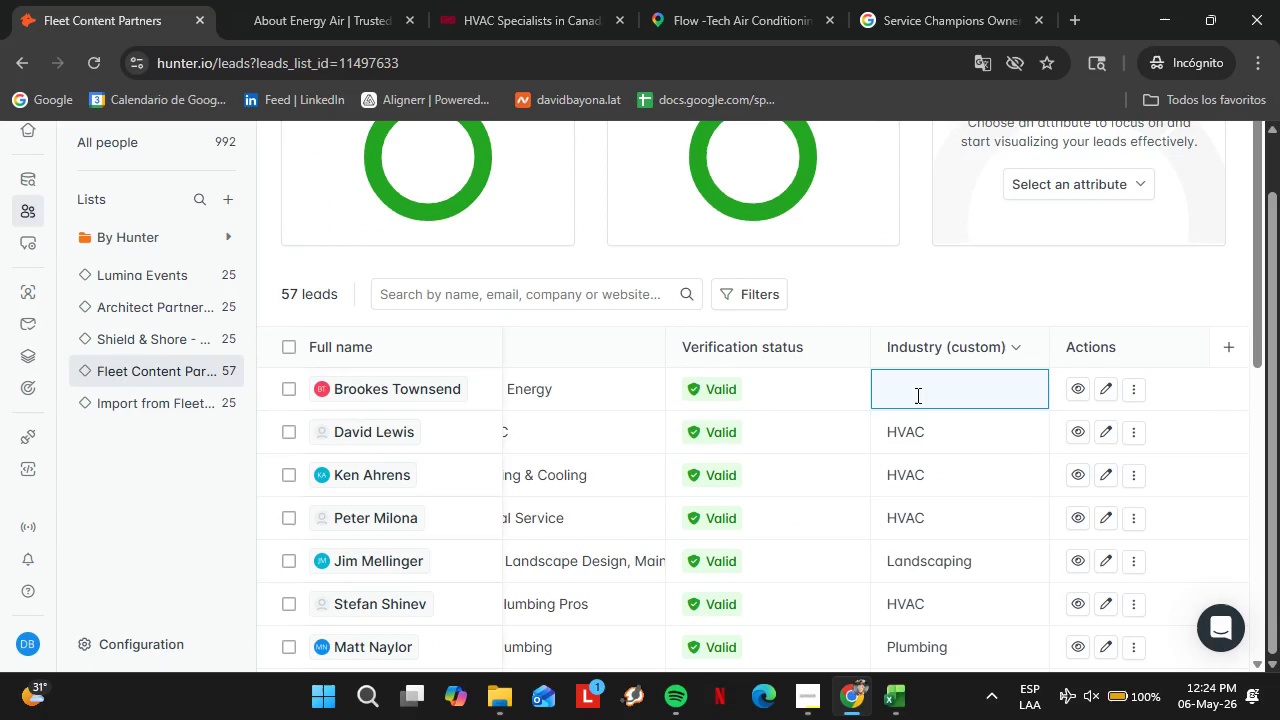 
type(HVAC)
 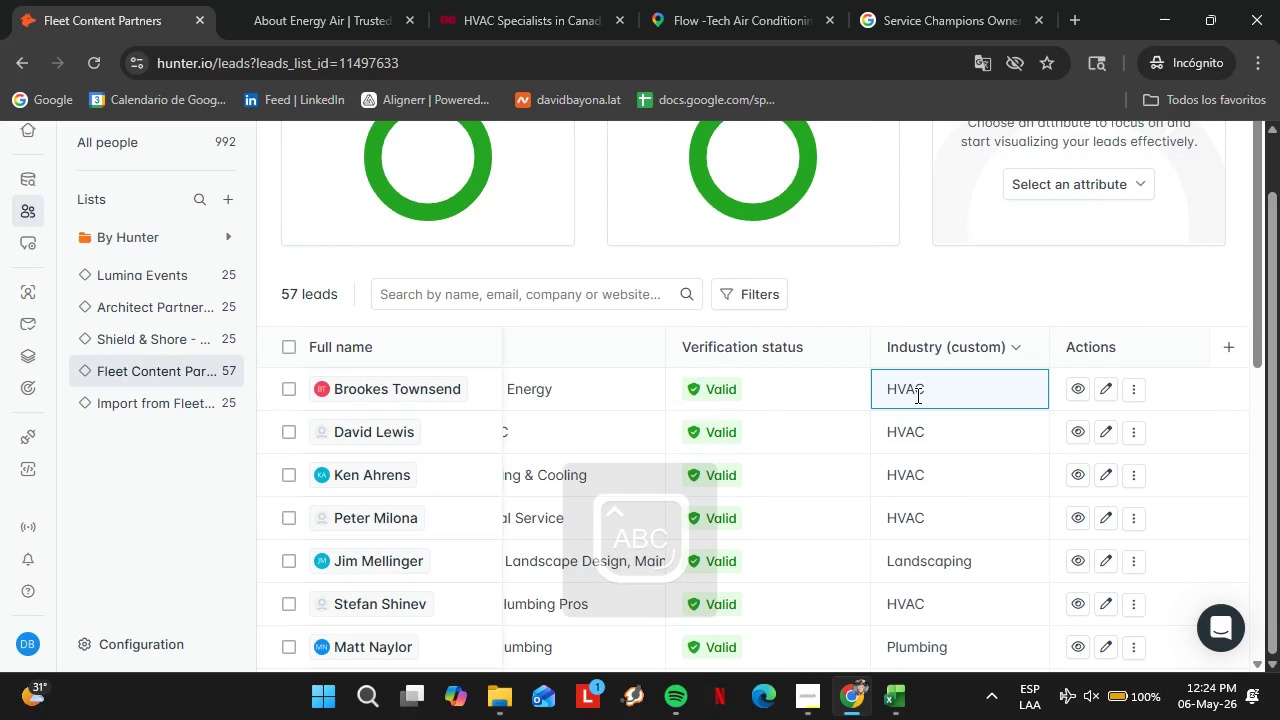 
scroll: coordinate [922, 427], scroll_direction: down, amount: 5.0
 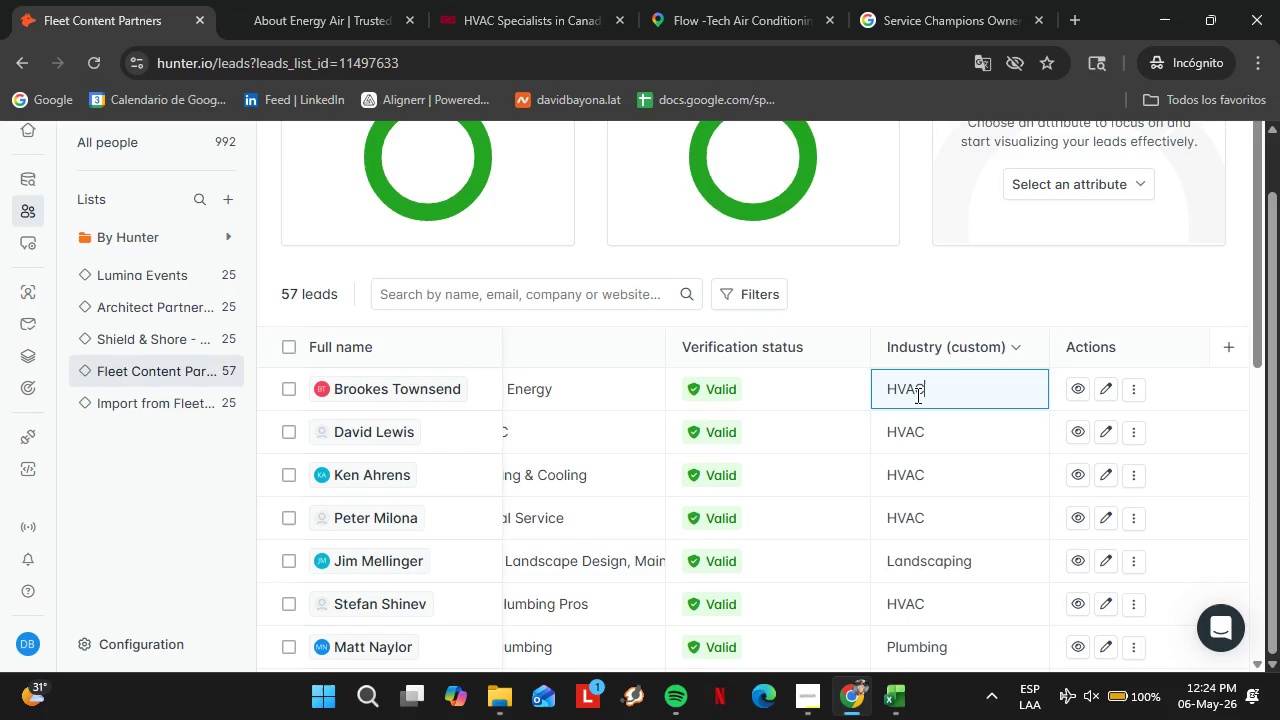 
left_click_drag(start_coordinate=[937, 537], to_coordinate=[821, 562])
 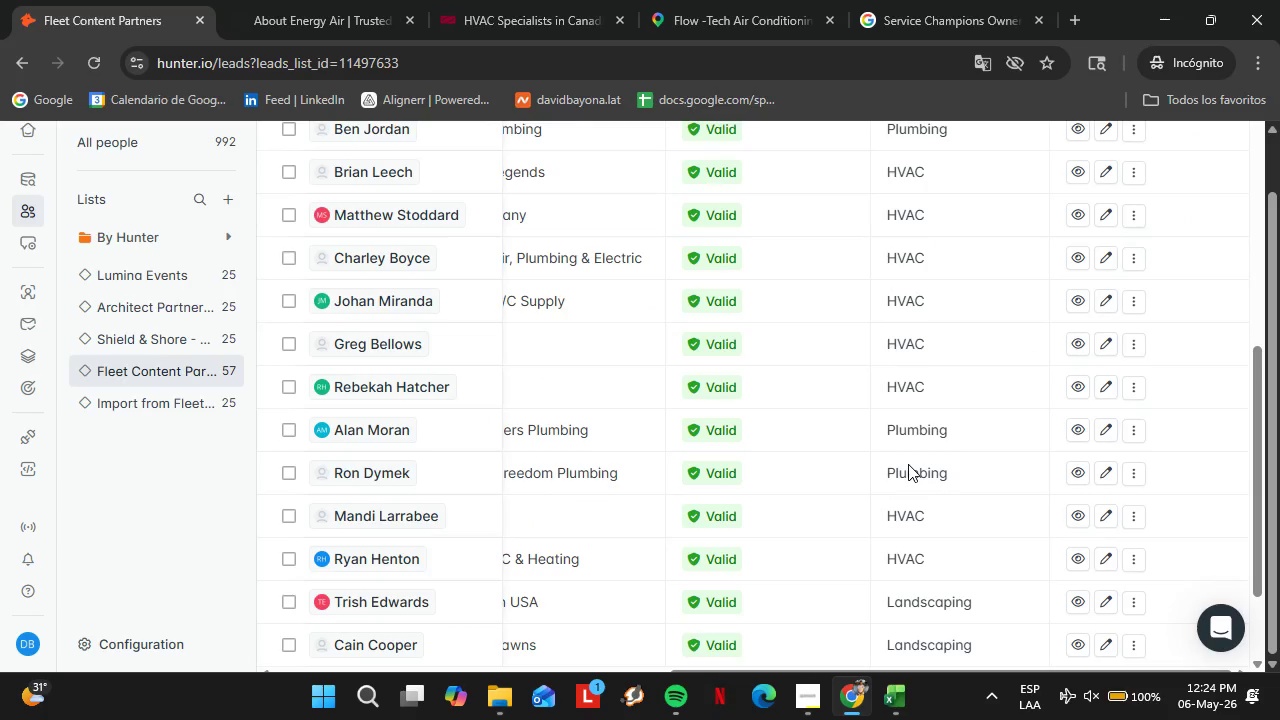 
scroll: coordinate [907, 460], scroll_direction: down, amount: 4.0
 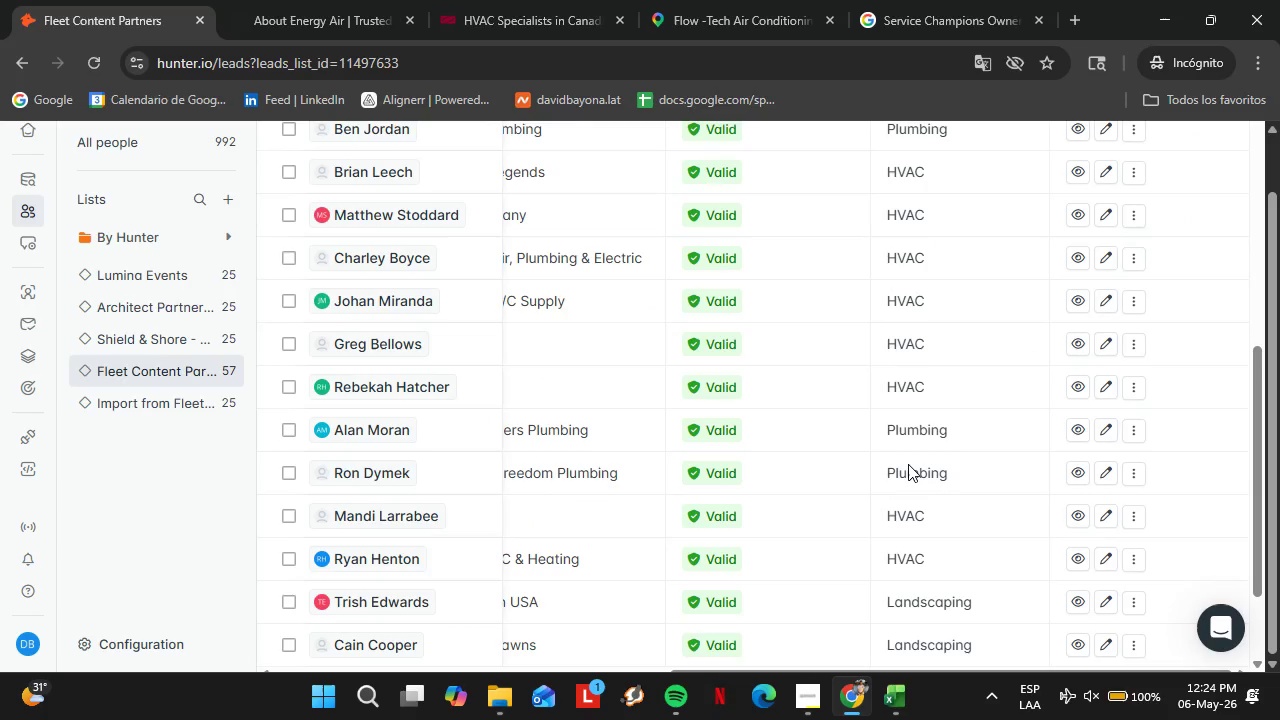 
left_click([790, 195])
 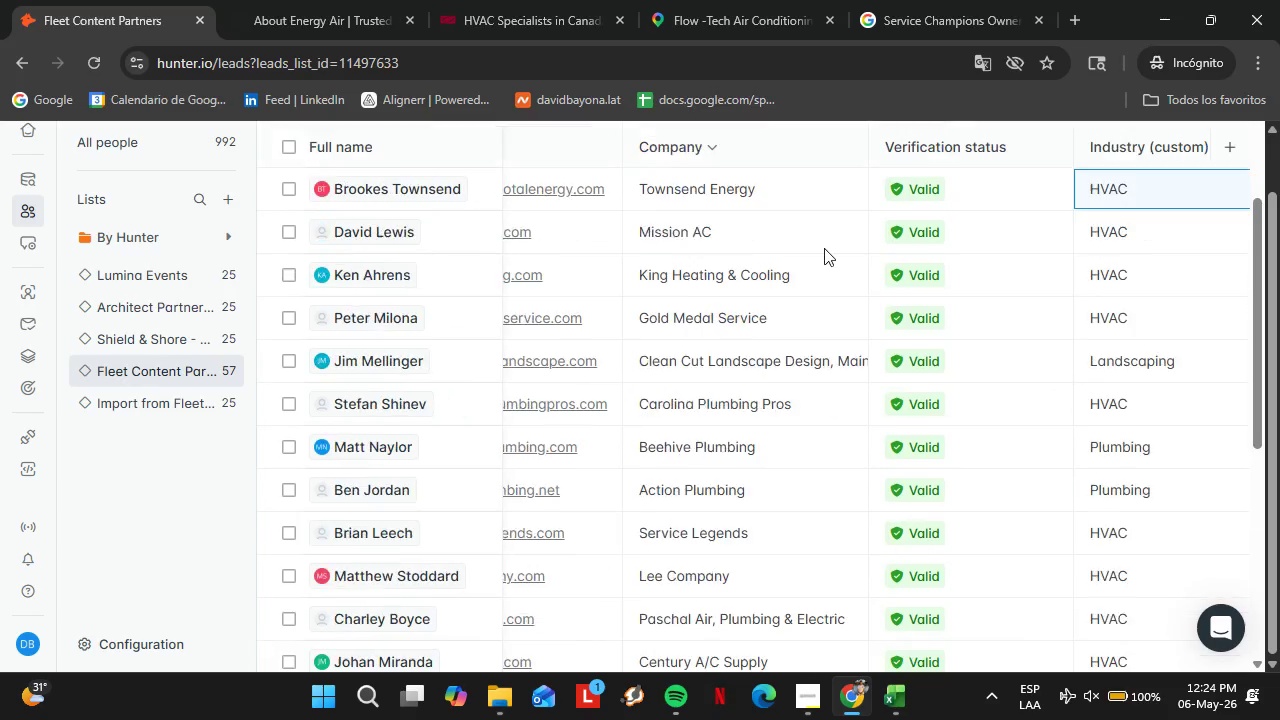 
scroll: coordinate [726, 393], scroll_direction: up, amount: 5.0
 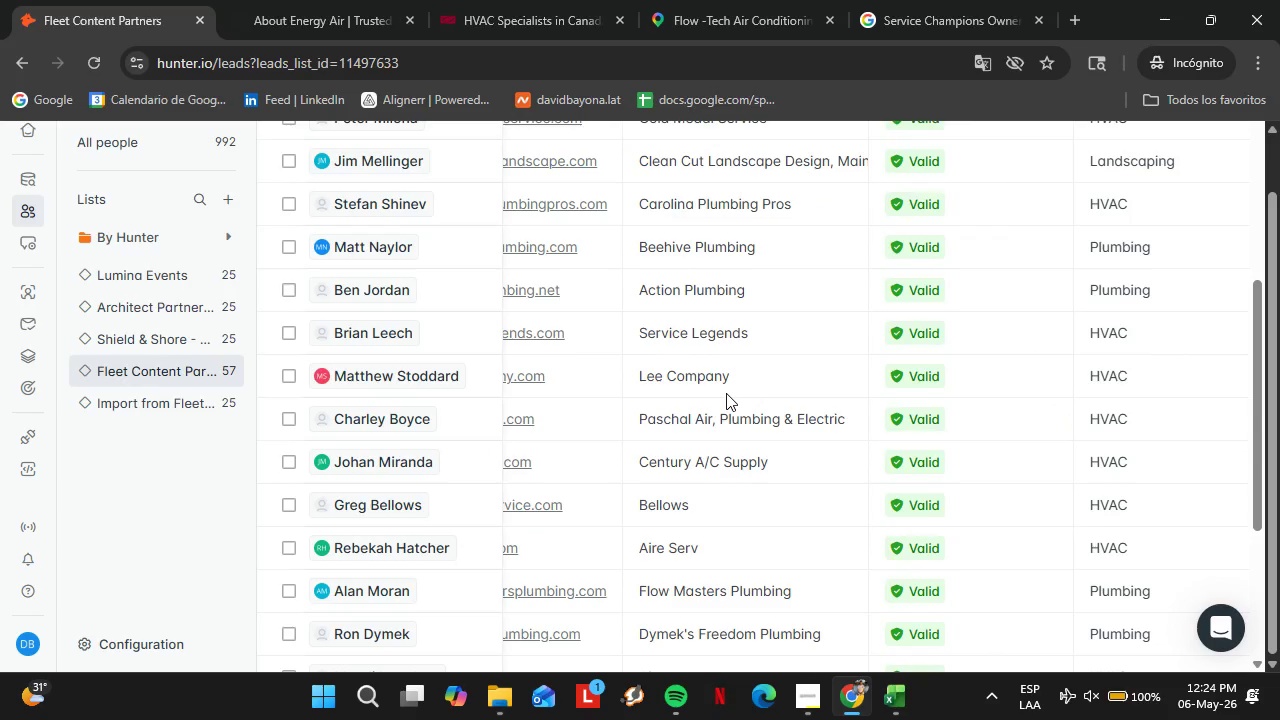 
left_click_drag(start_coordinate=[884, 531], to_coordinate=[524, 549])
 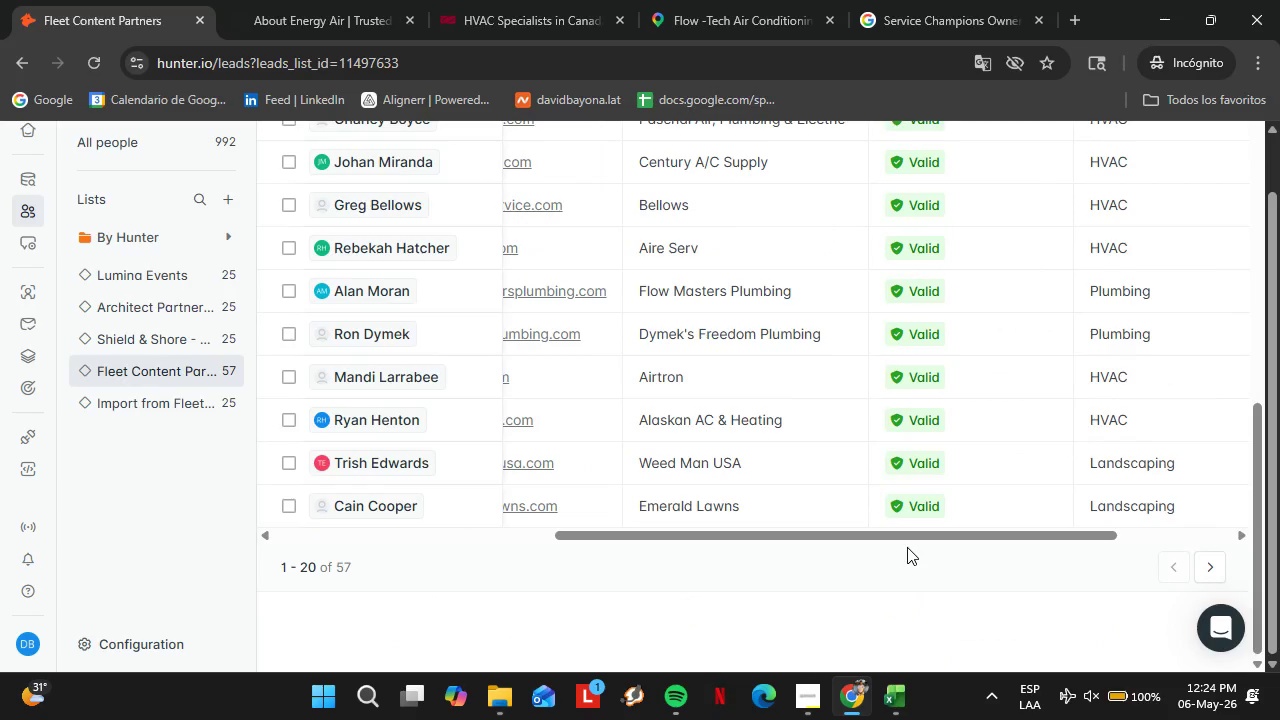 
scroll: coordinate [931, 432], scroll_direction: down, amount: 12.0
 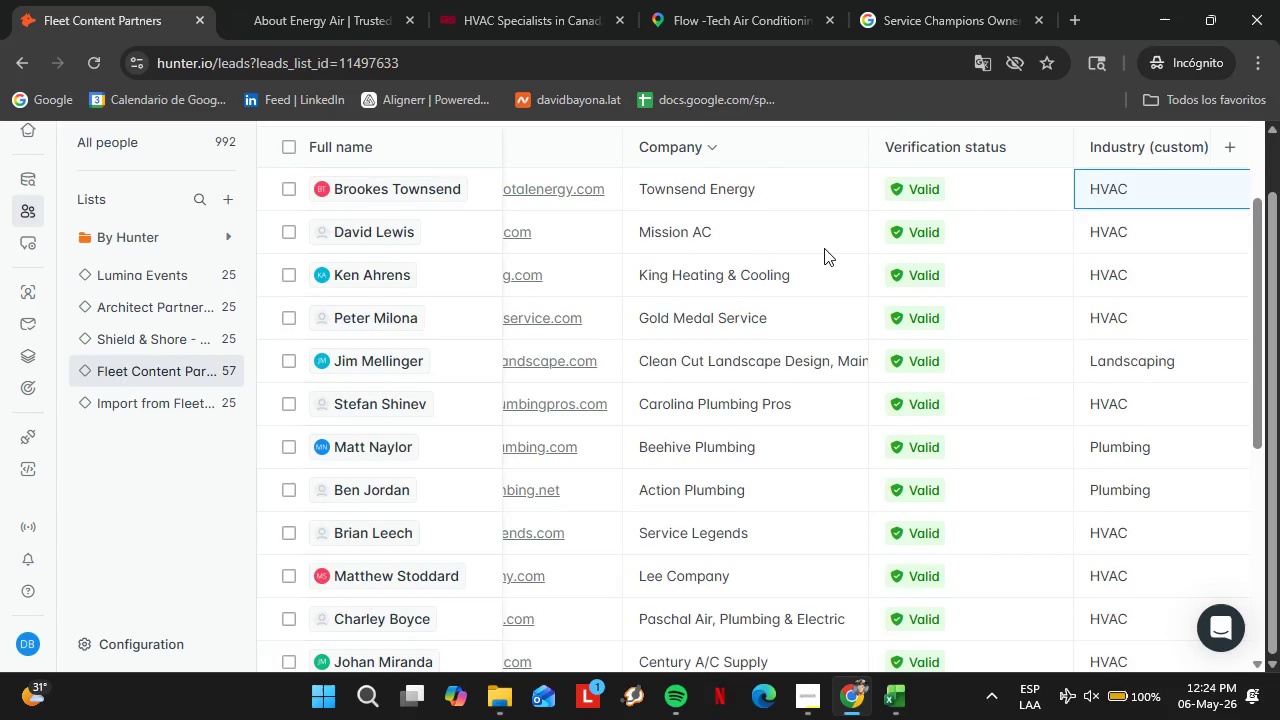 
scroll: coordinate [764, 475], scroll_direction: up, amount: 8.0
 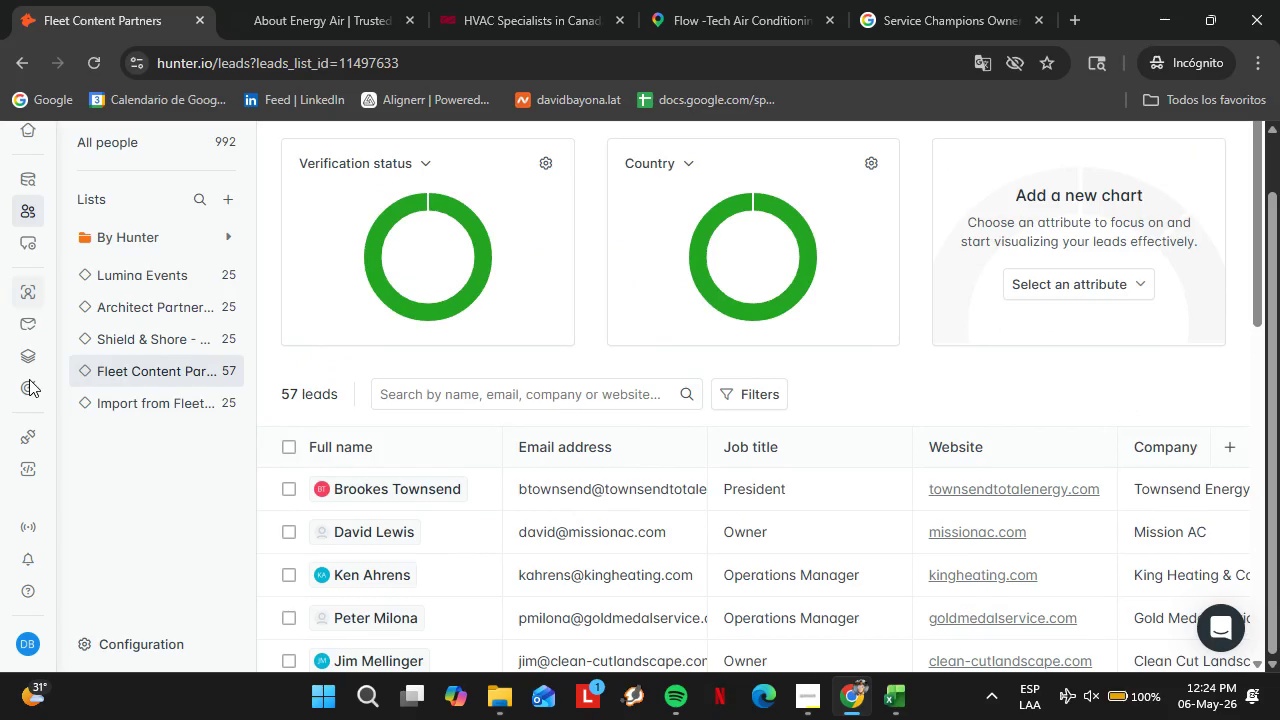 
left_click([50, 289])
 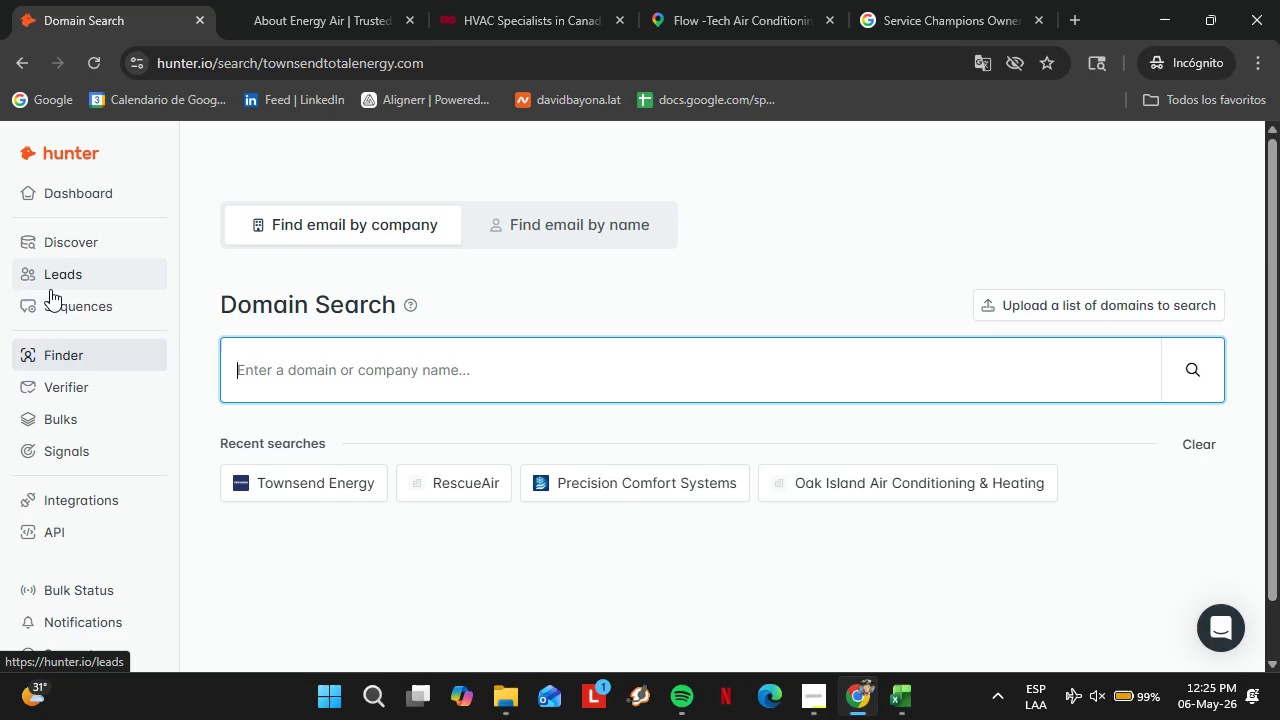 
wait(50.98)
 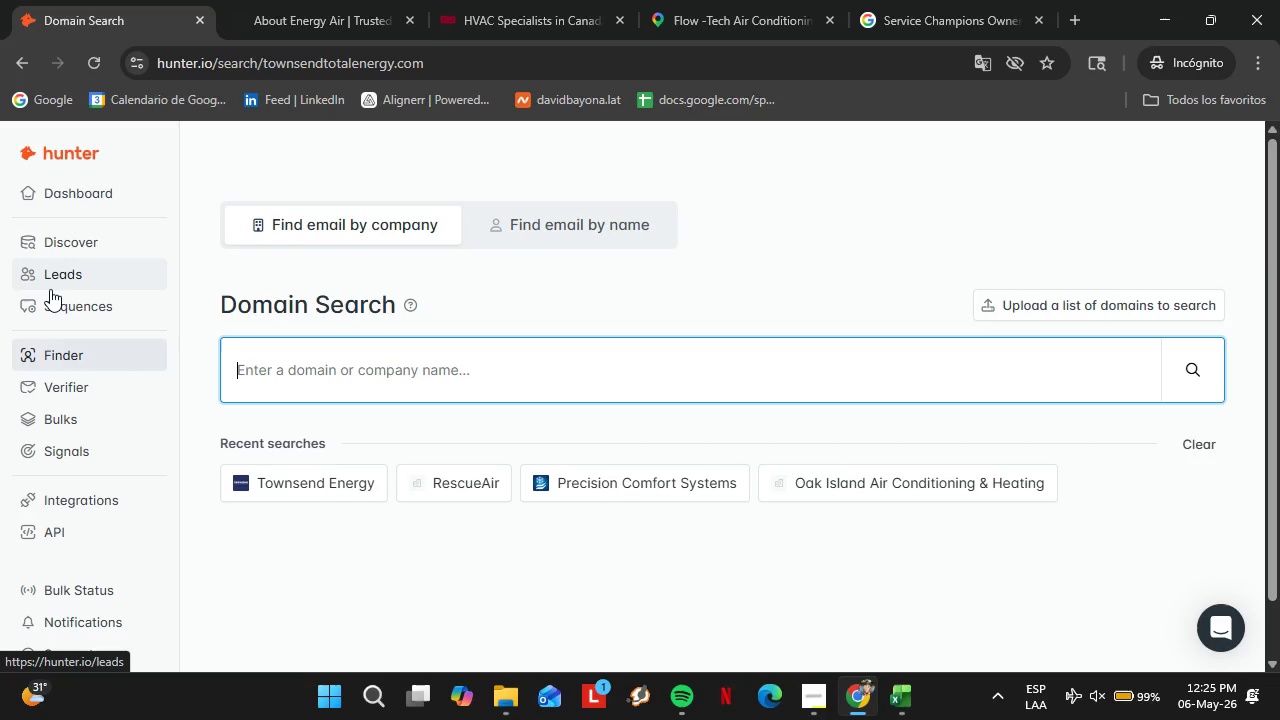 
left_click([249, 0])
 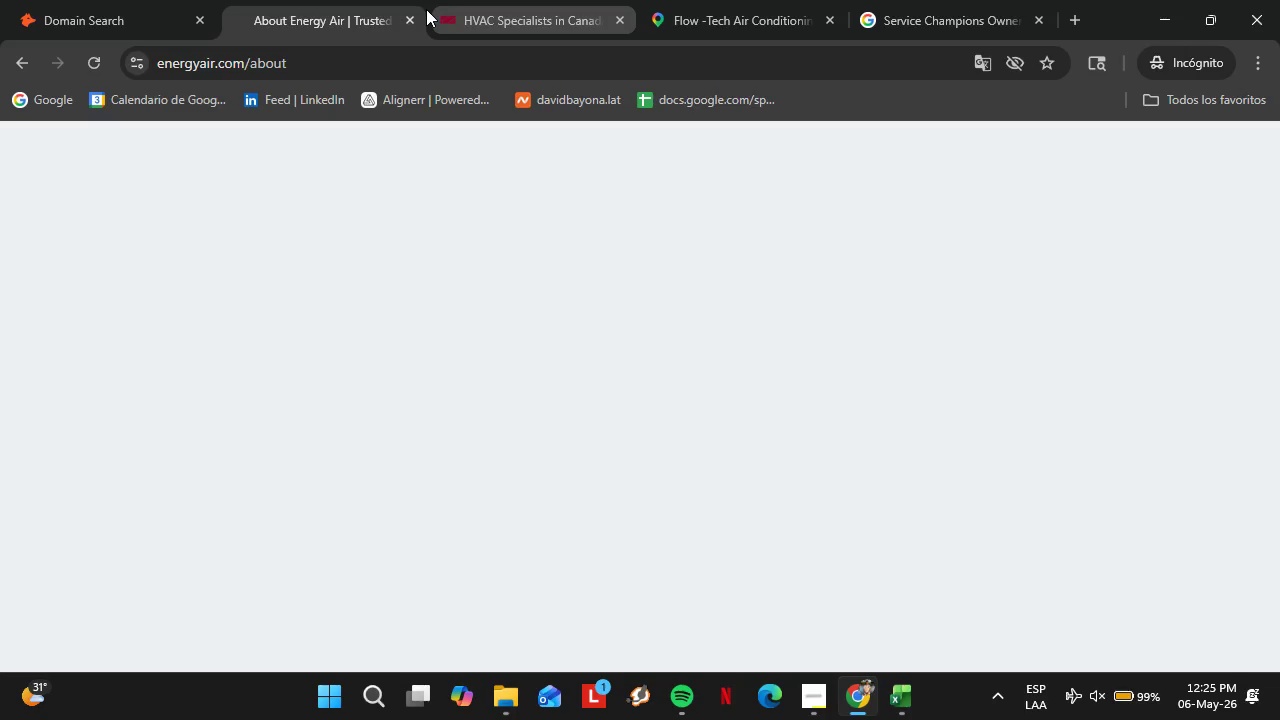 
left_click([407, 20])
 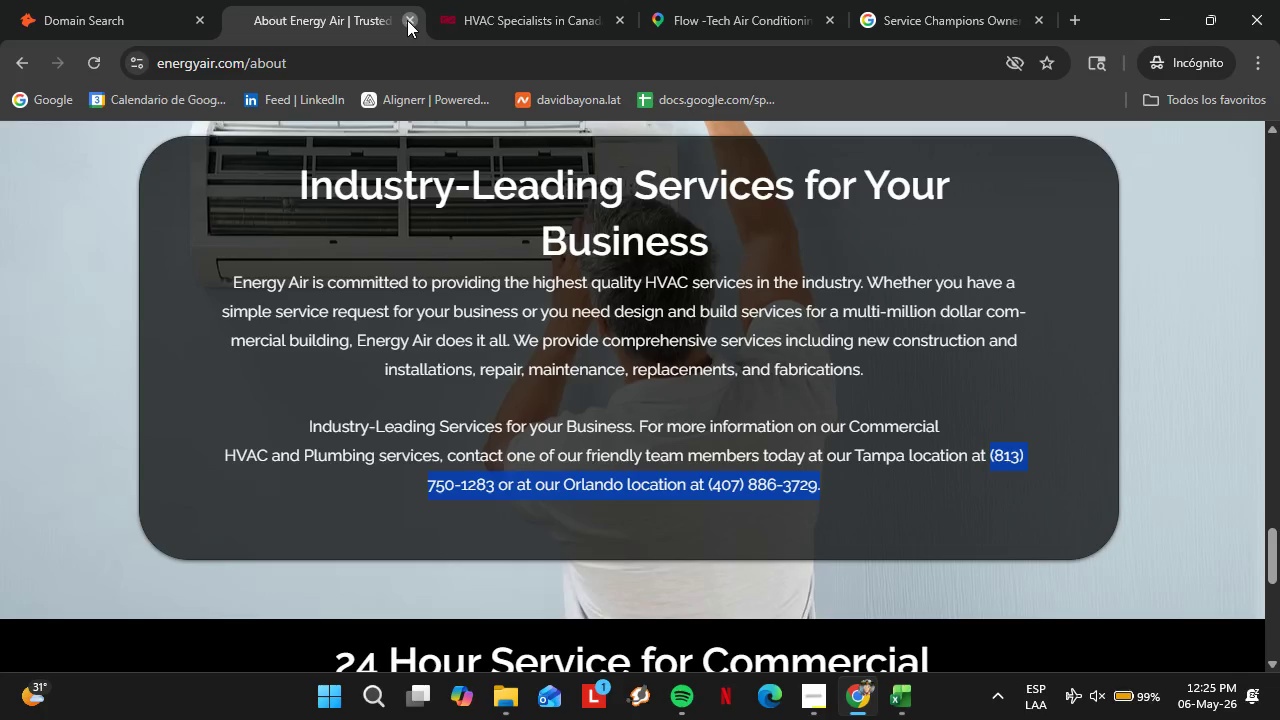 
left_click([412, 21])
 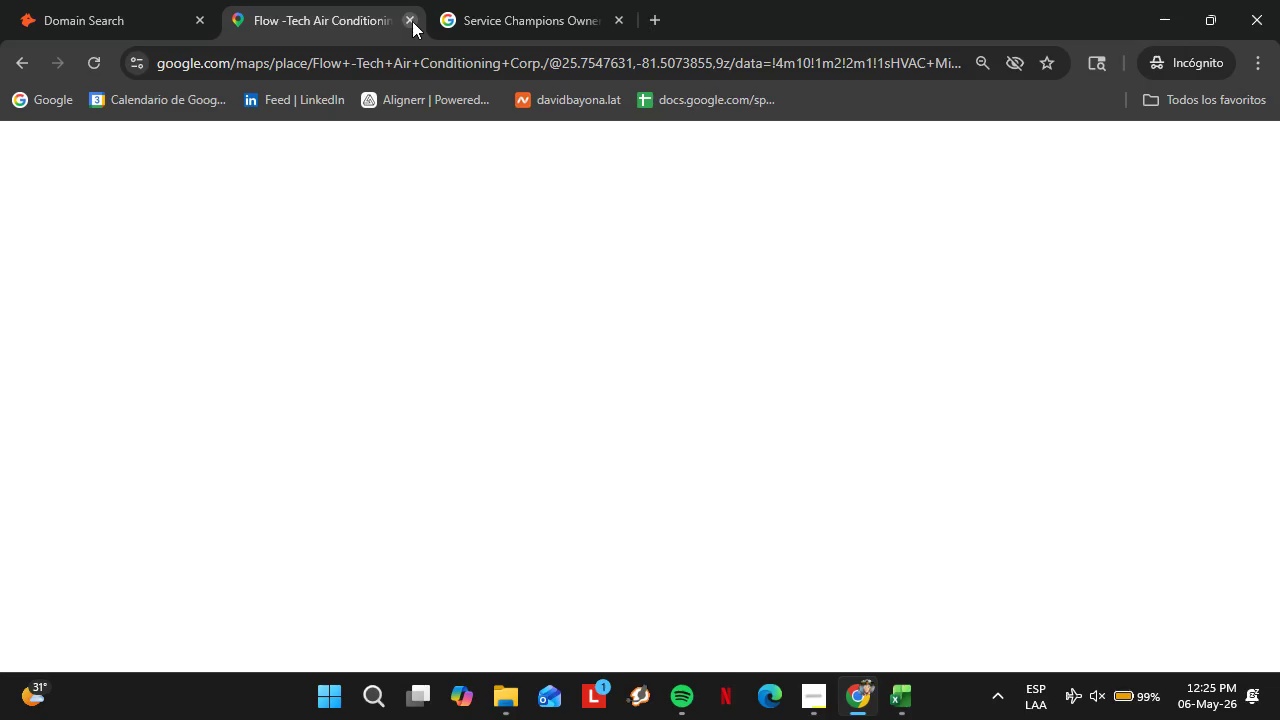 
left_click([121, 0])
 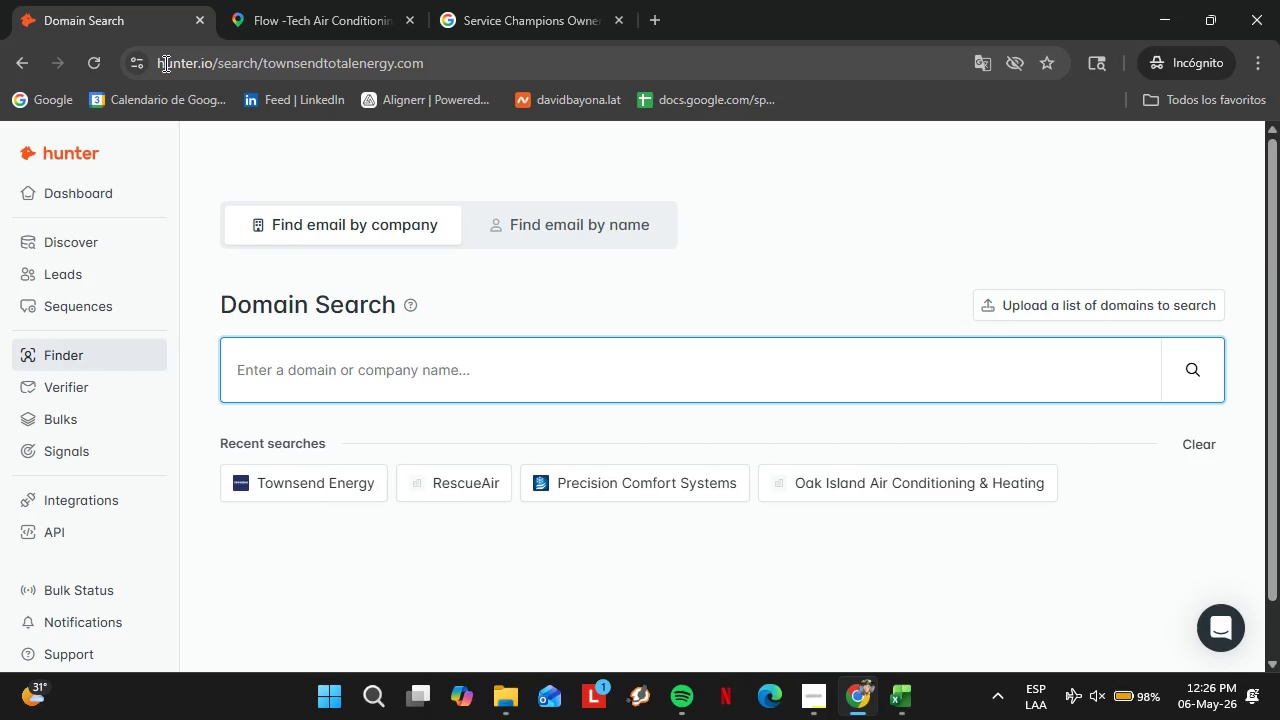 
wait(64.95)
 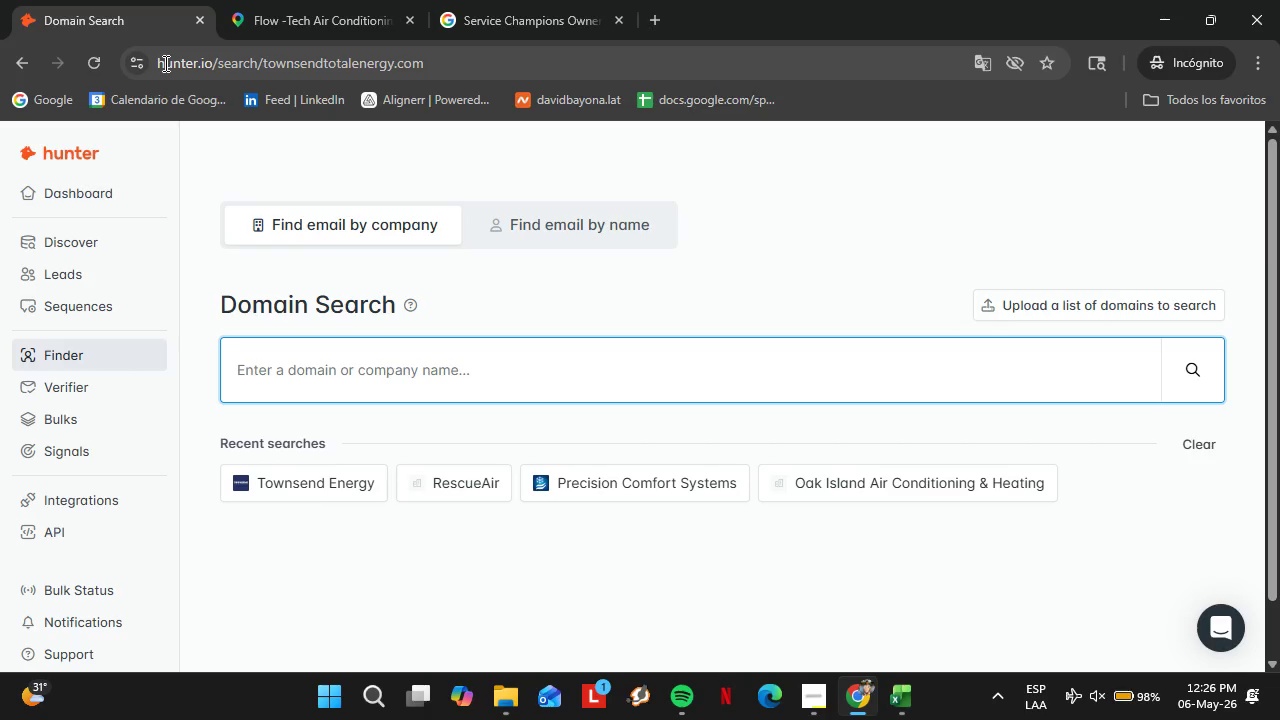 
left_click([369, 0])
 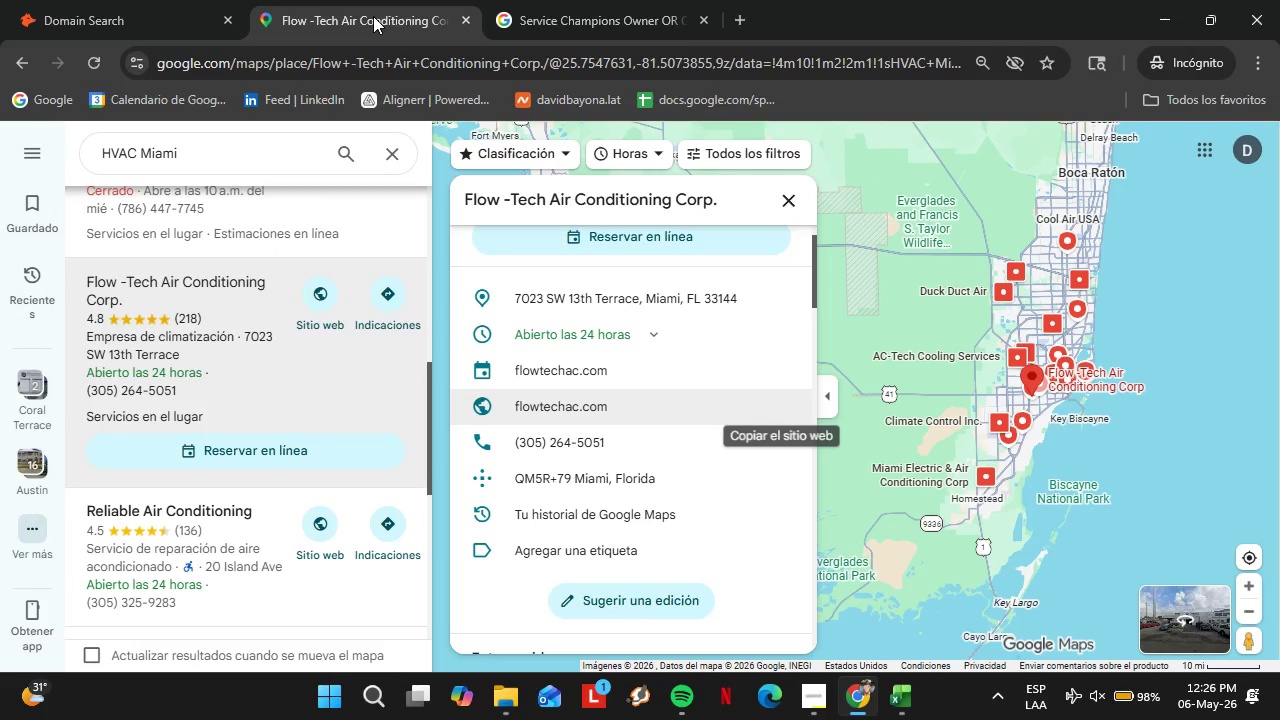 
left_click([165, 0])
 